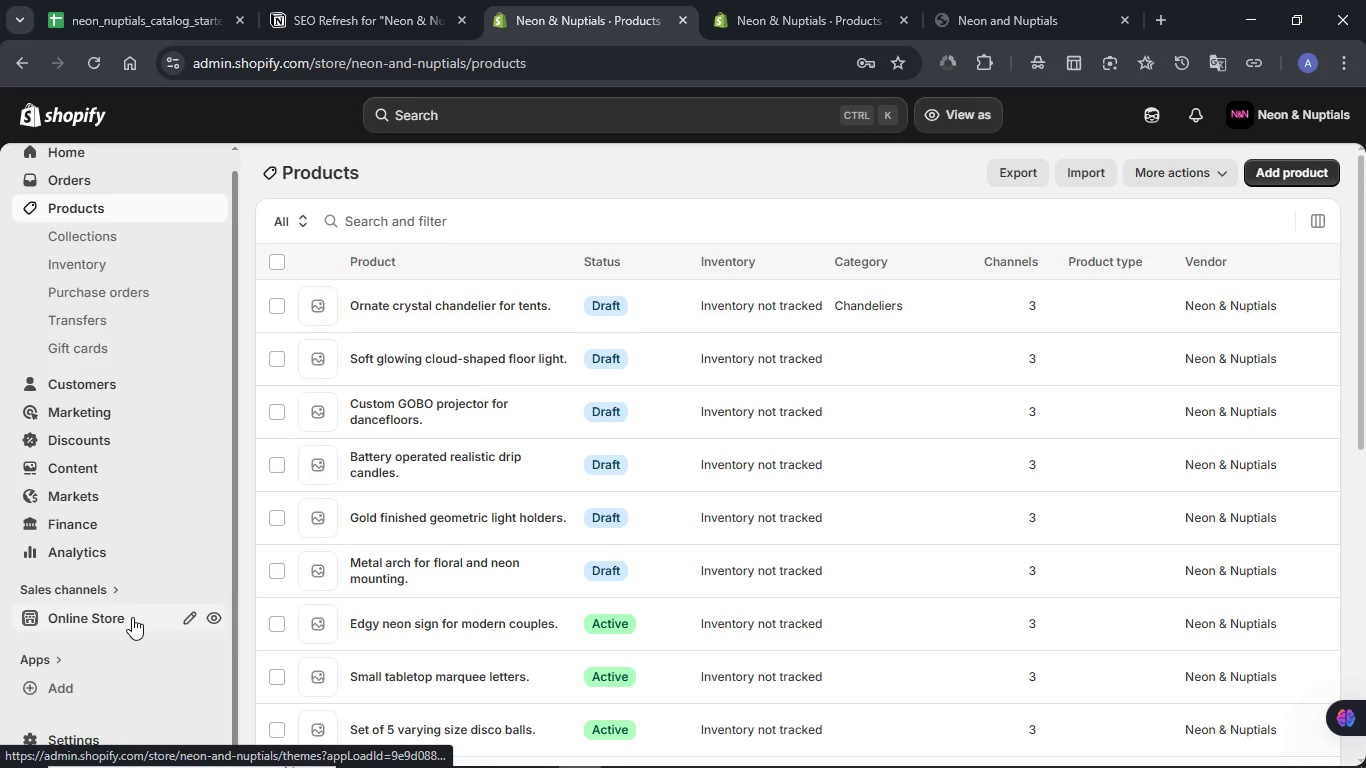 
left_click([125, 617])
 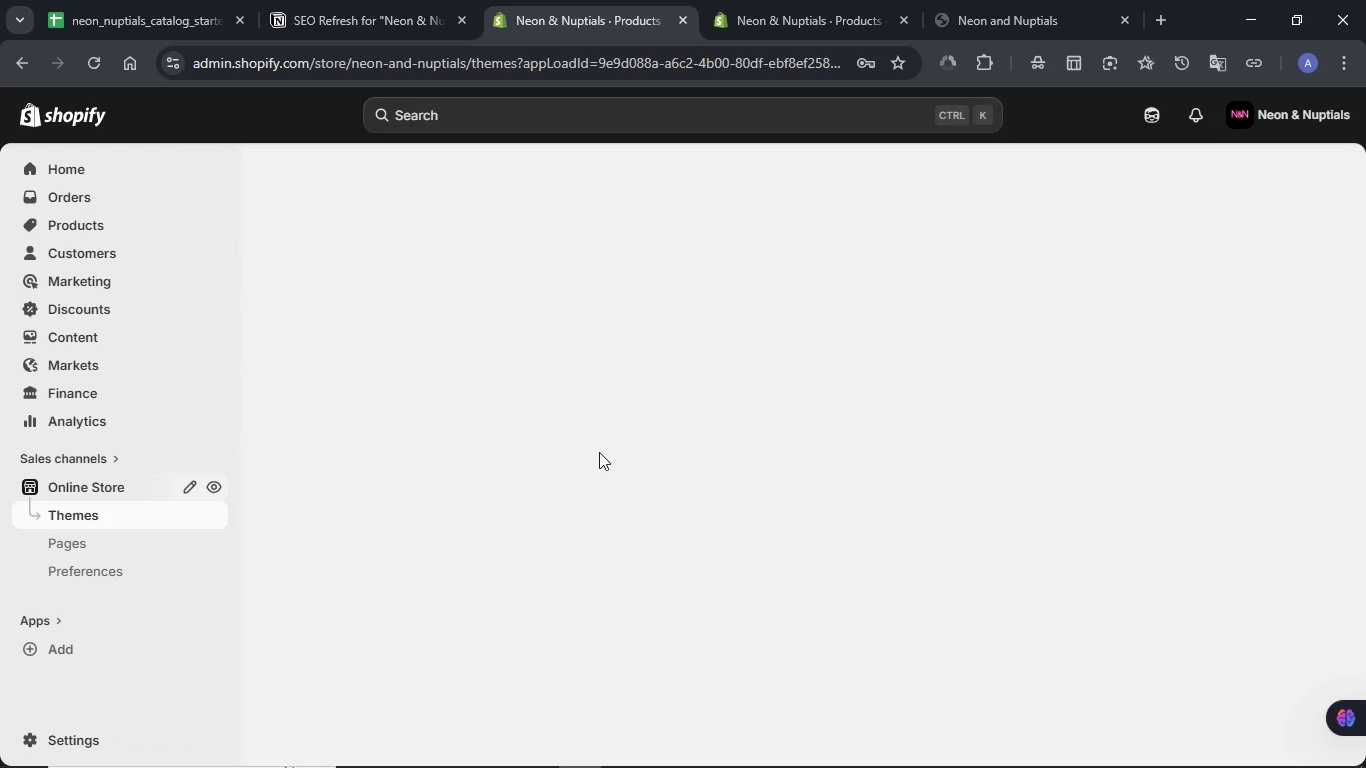 
wait(6.0)
 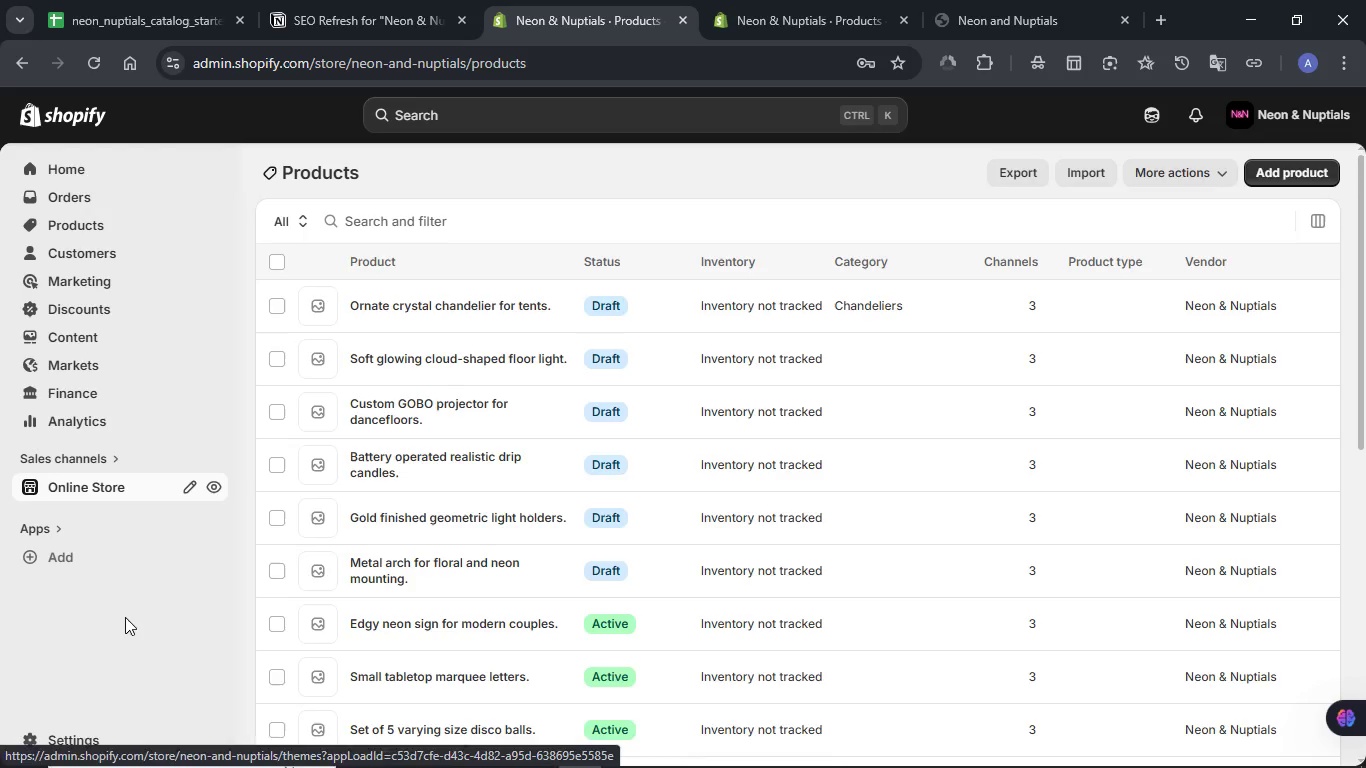 
left_click([105, 570])
 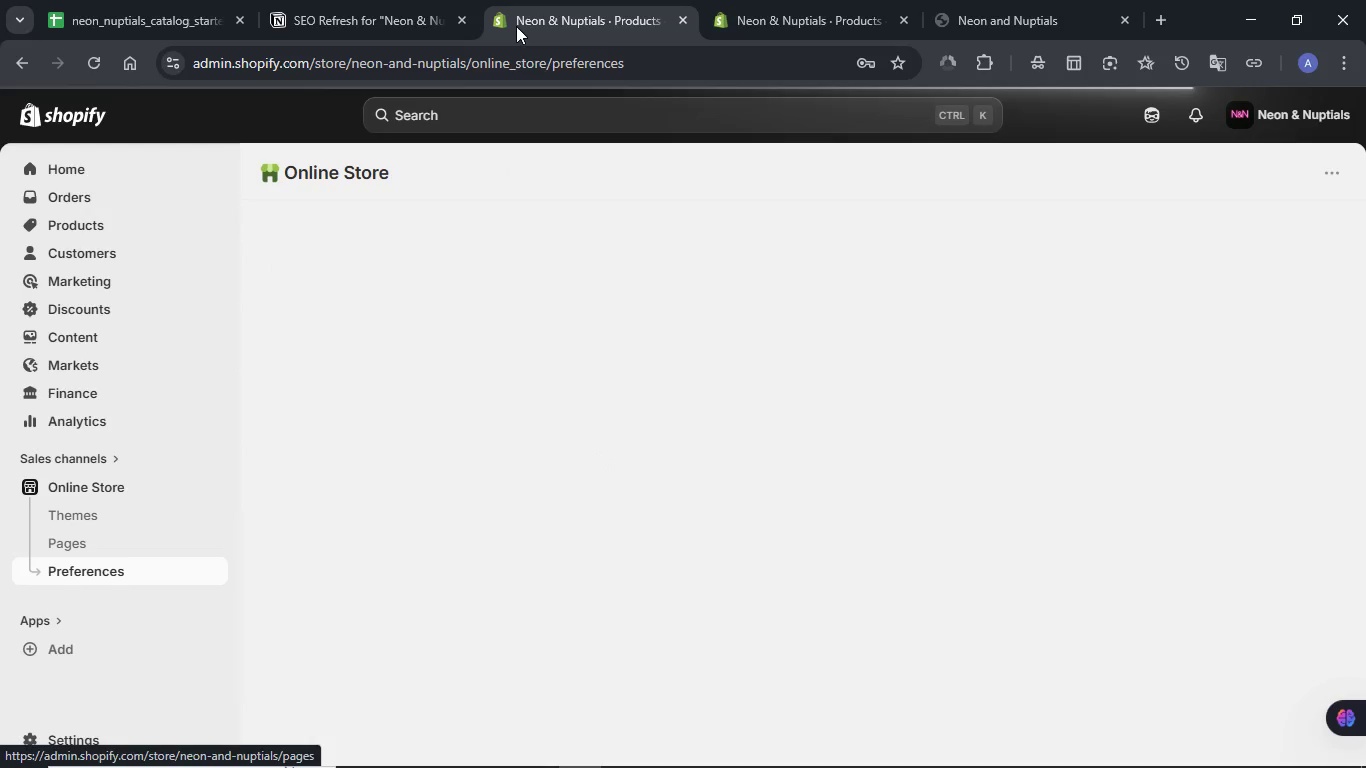 
left_click([337, 4])
 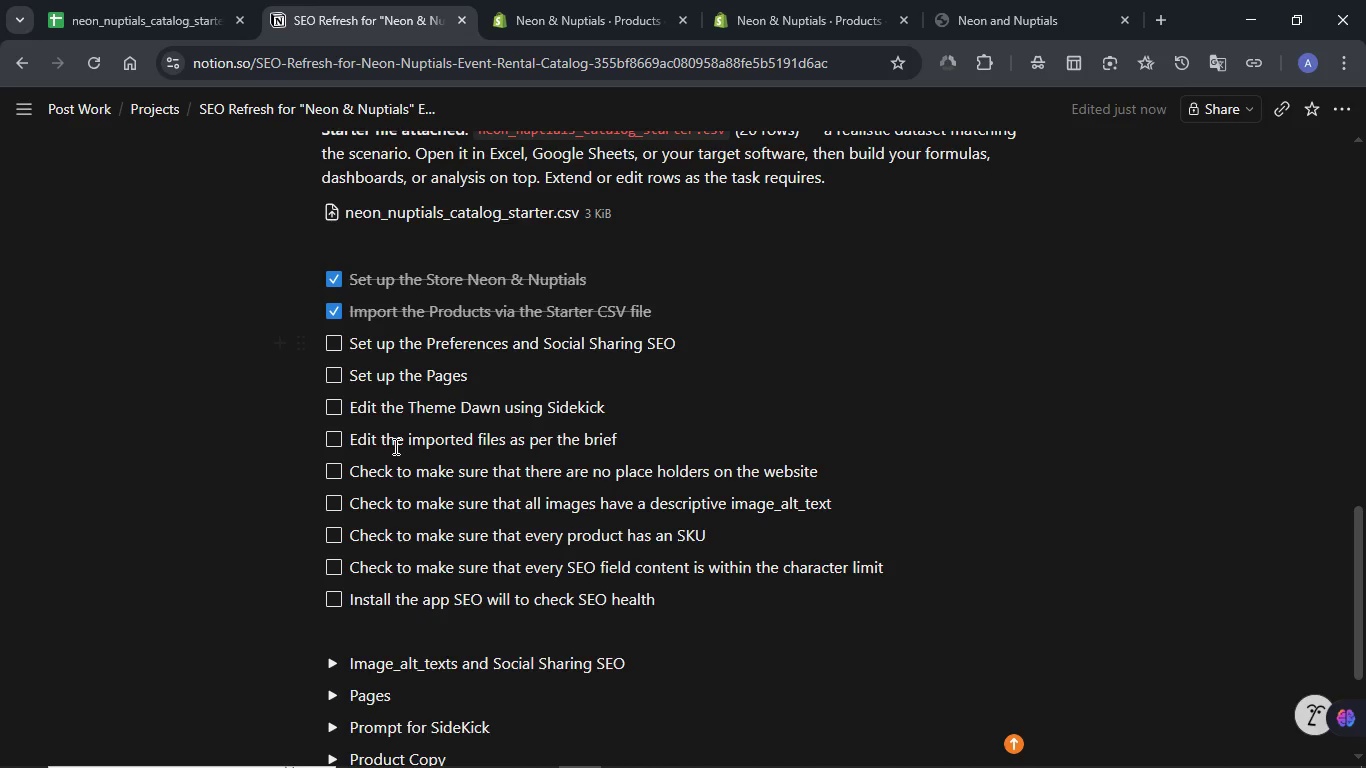 
scroll: coordinate [391, 448], scroll_direction: down, amount: 1.0
 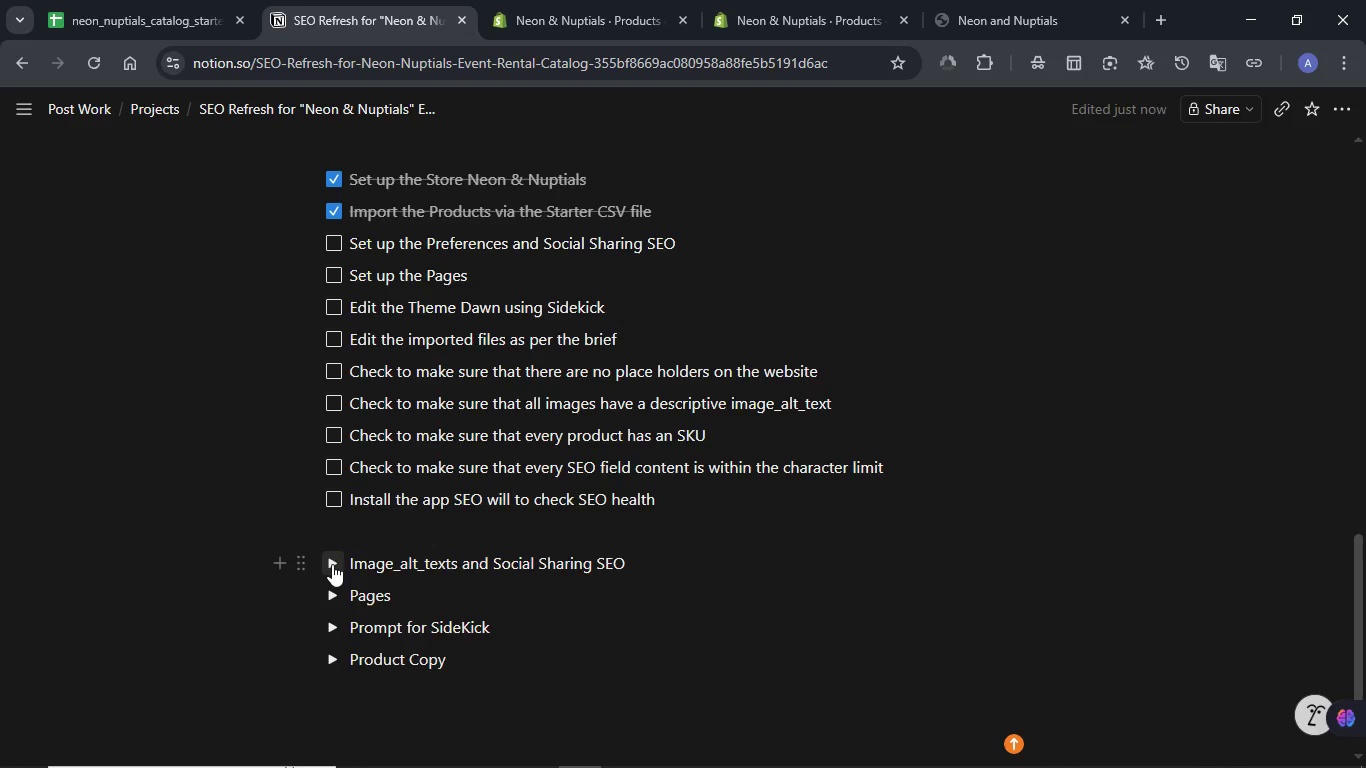 
left_click([333, 563])
 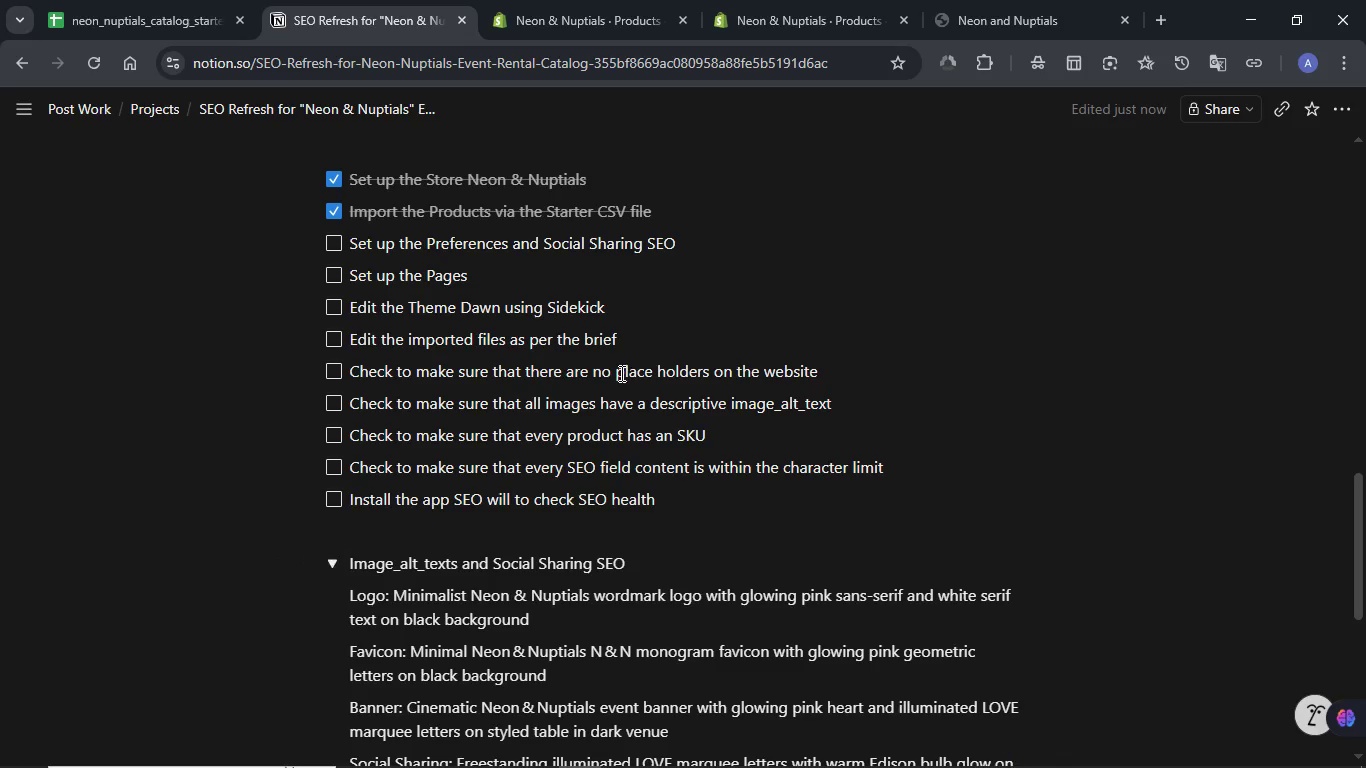 
scroll: coordinate [618, 368], scroll_direction: down, amount: 4.0
 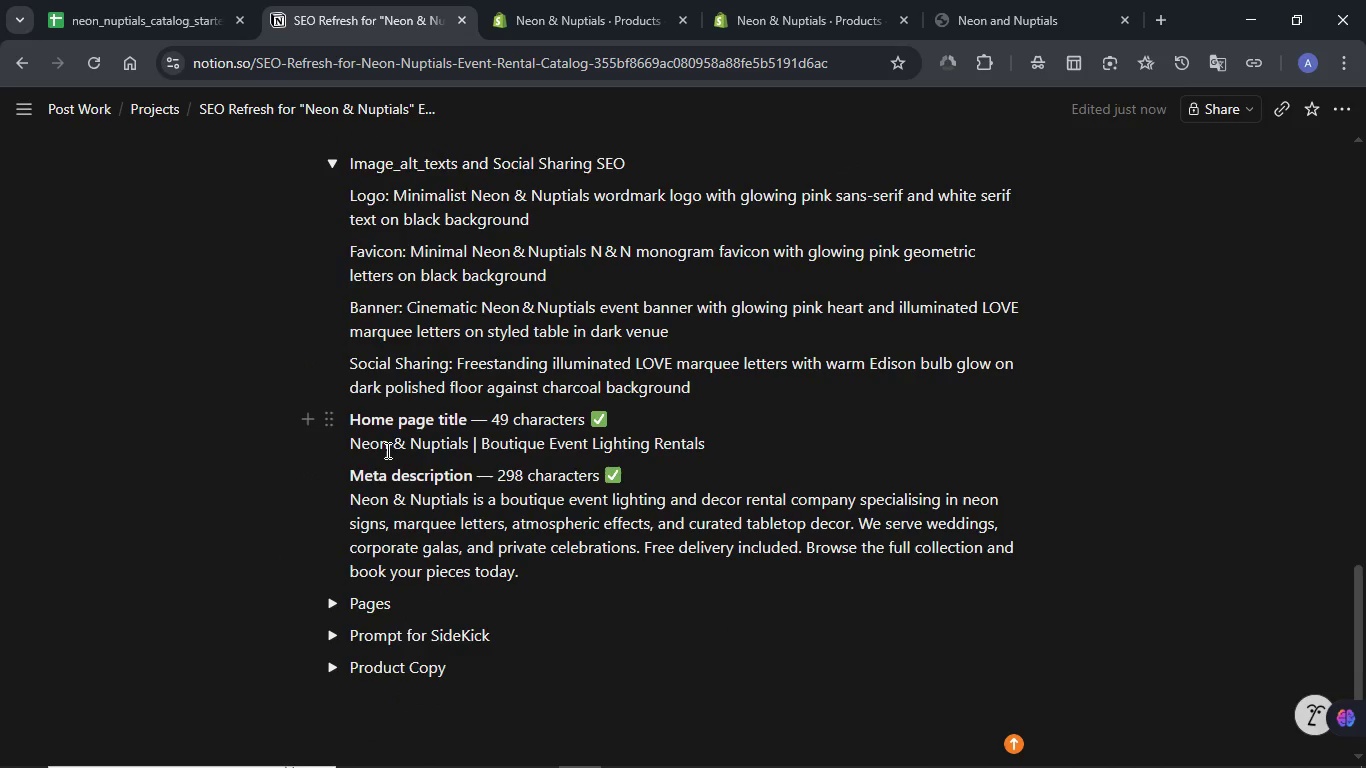 
double_click([381, 447])
 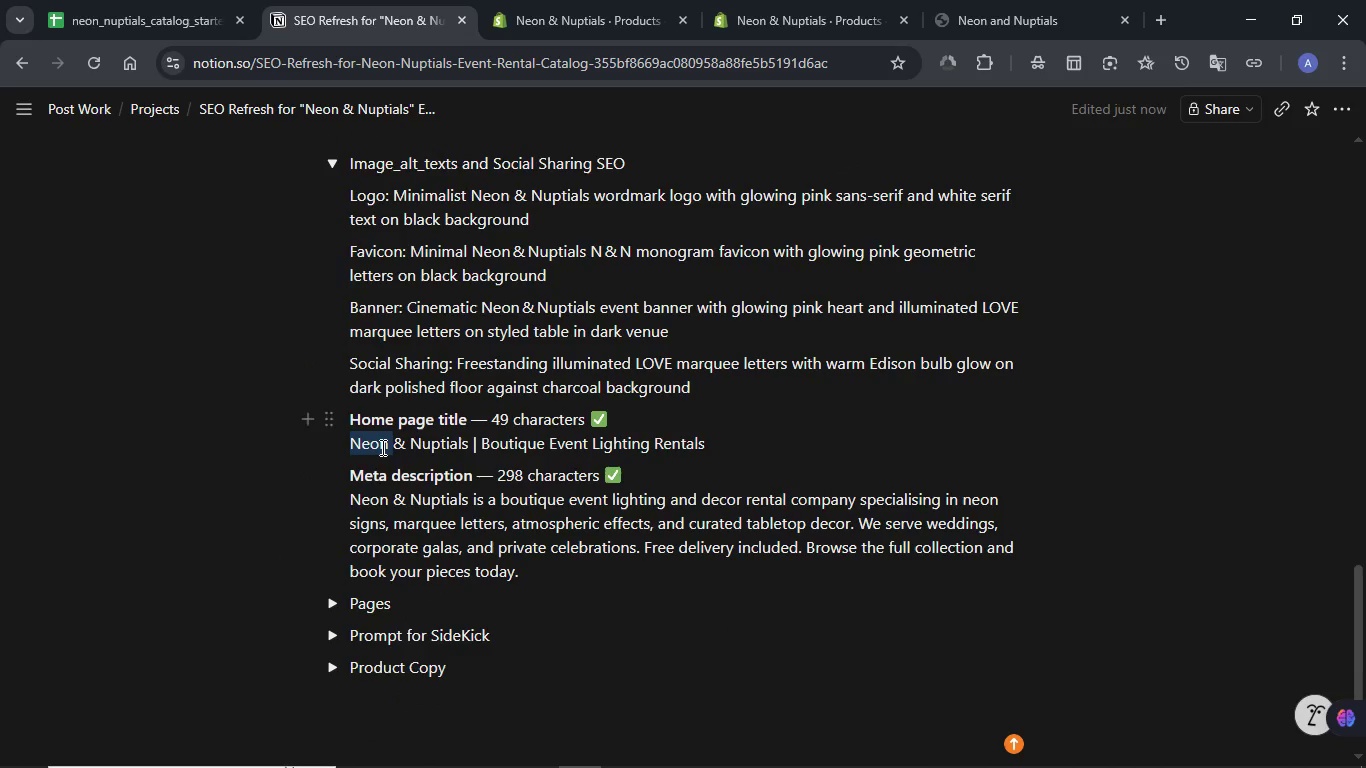 
triple_click([381, 447])
 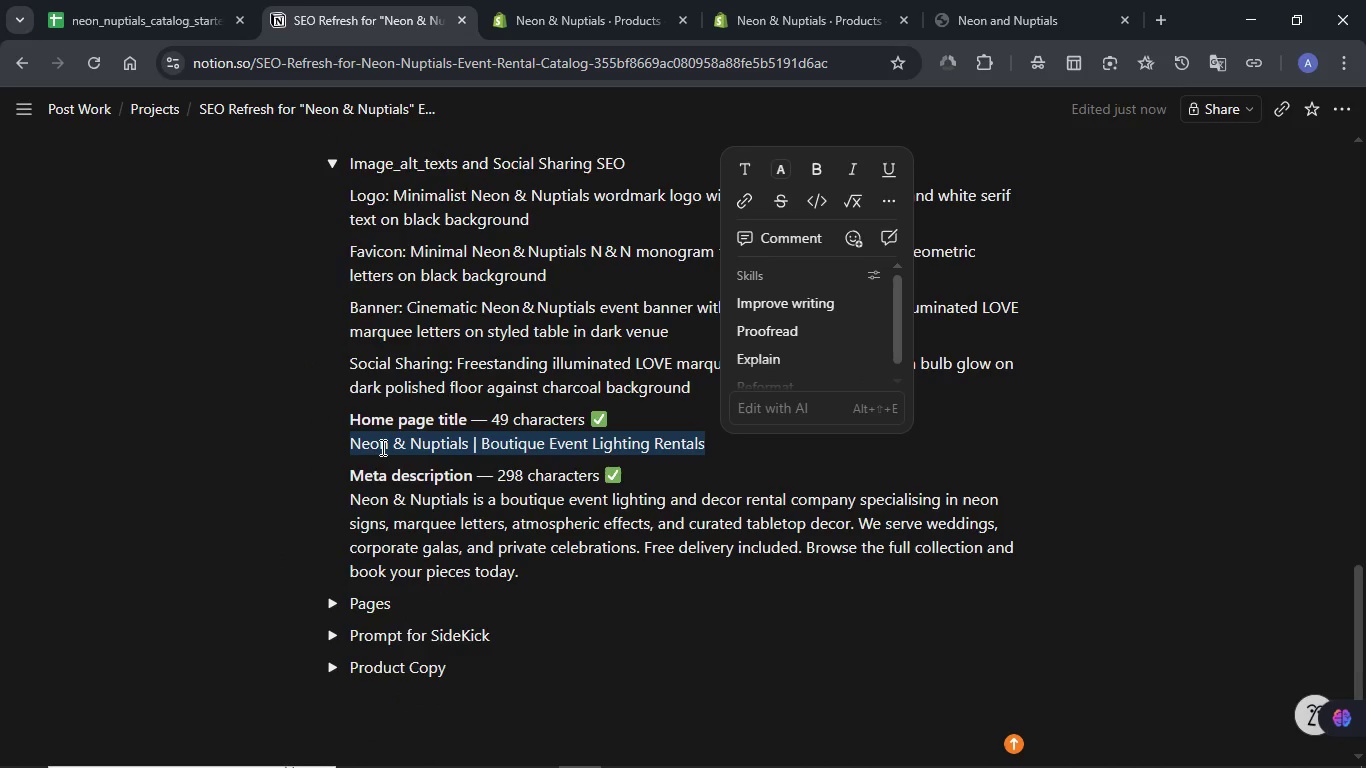 
key(Control+C)
 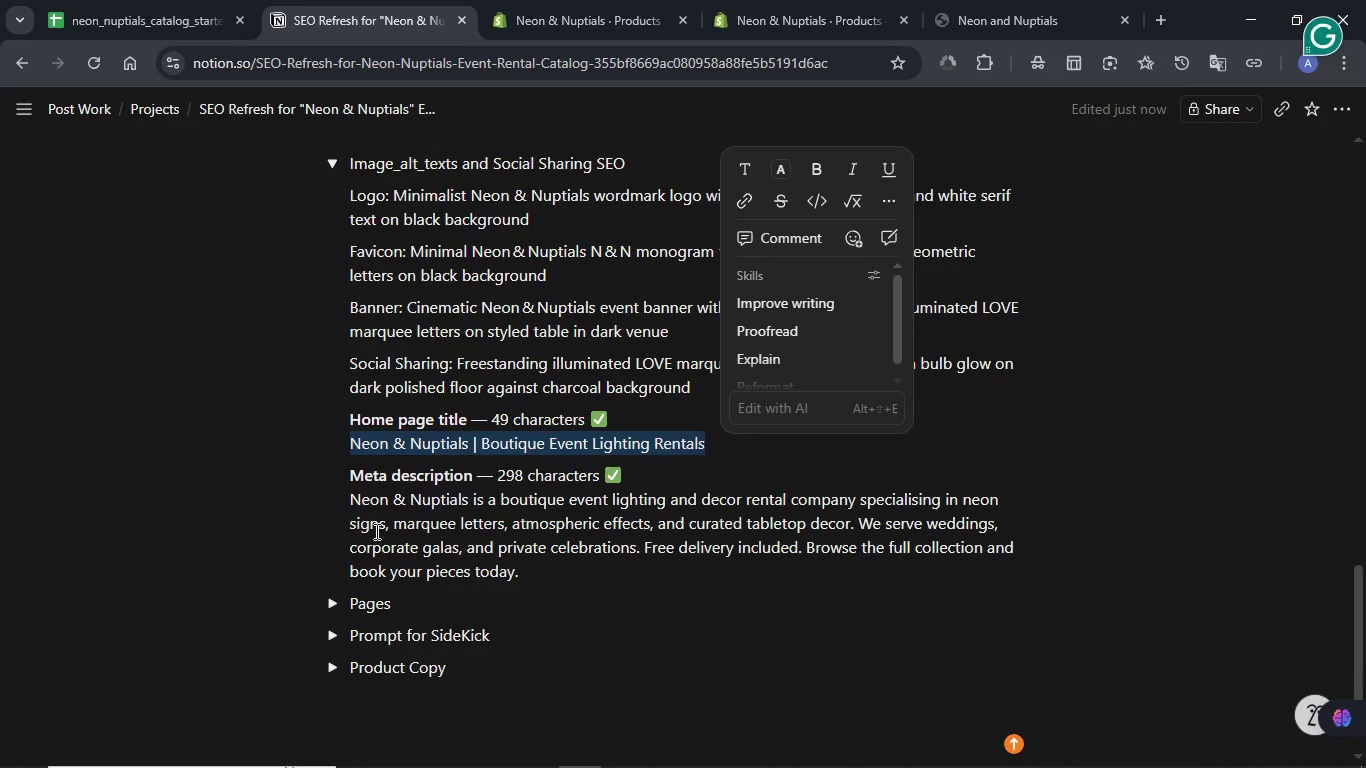 
left_click([375, 530])
 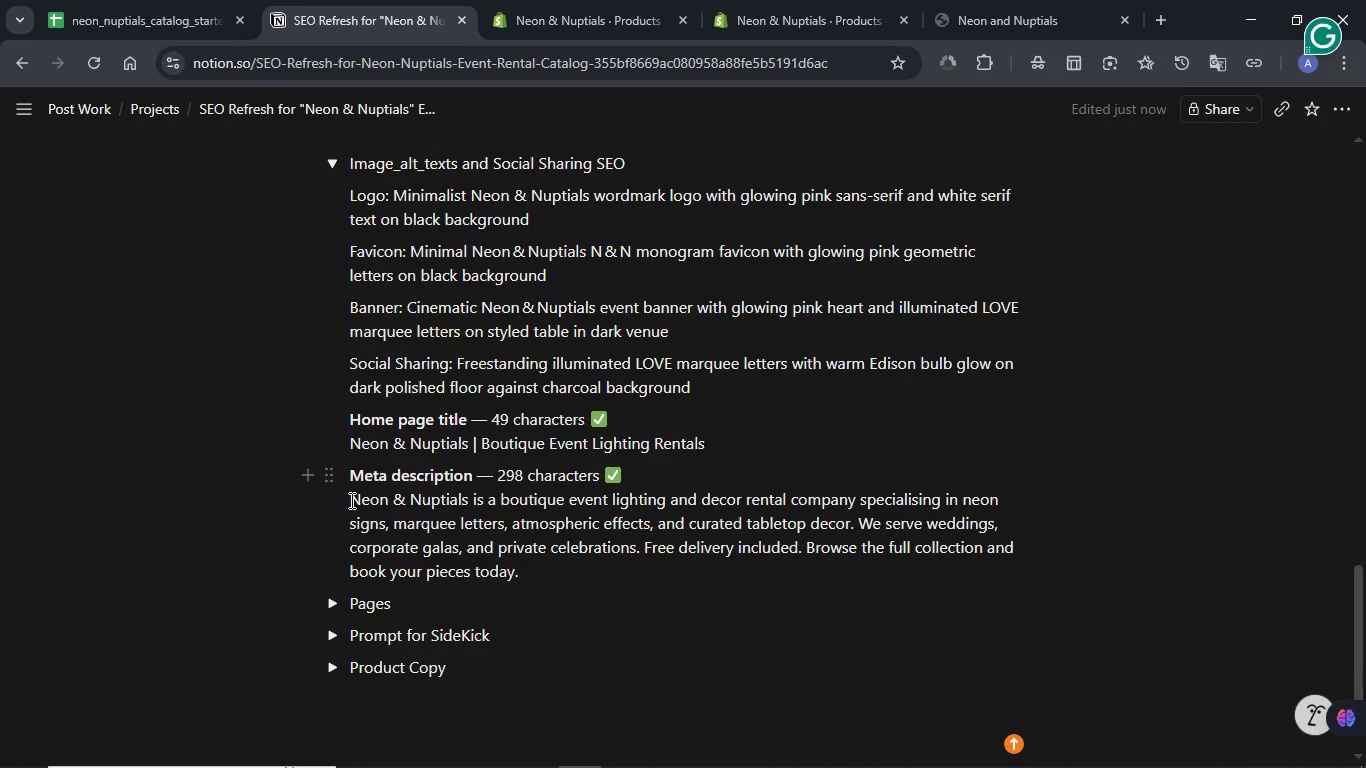 
left_click_drag(start_coordinate=[351, 500], to_coordinate=[526, 577])
 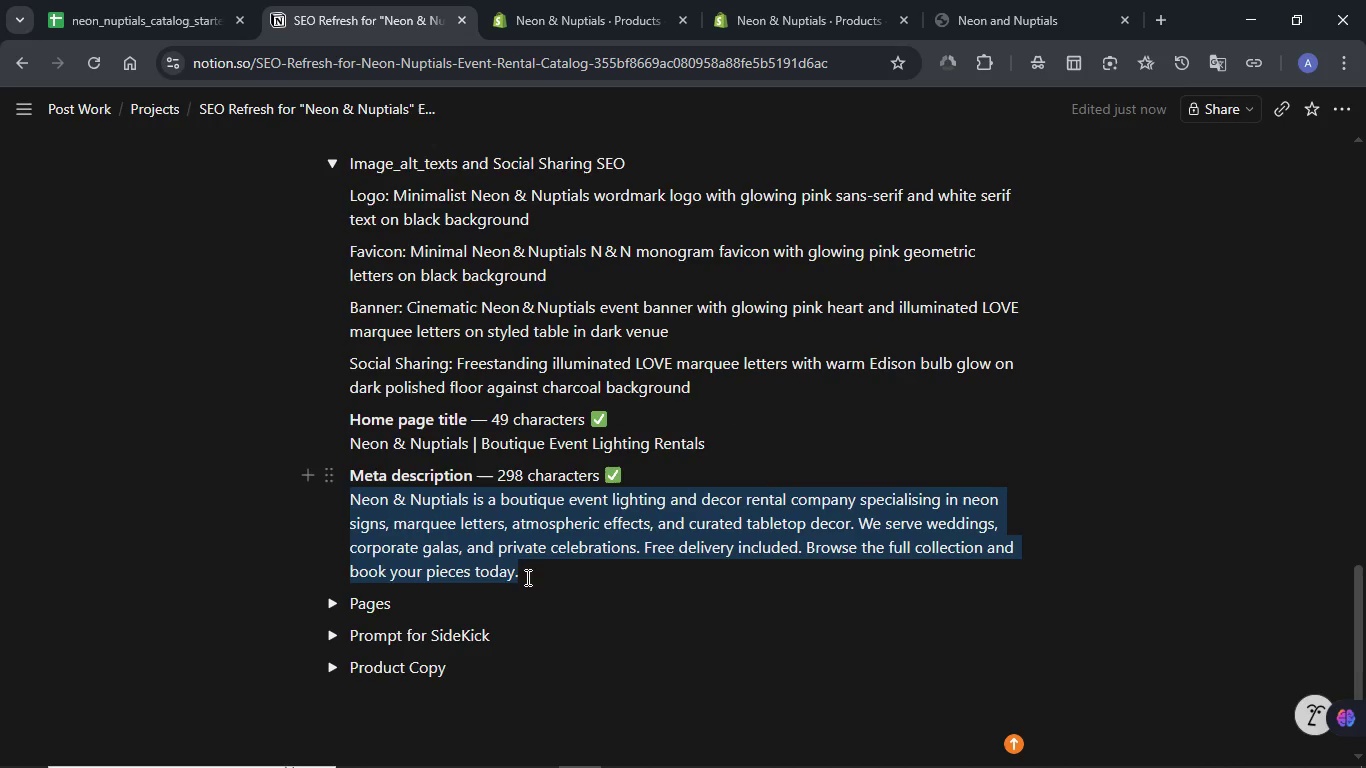 
key(Control+C)
 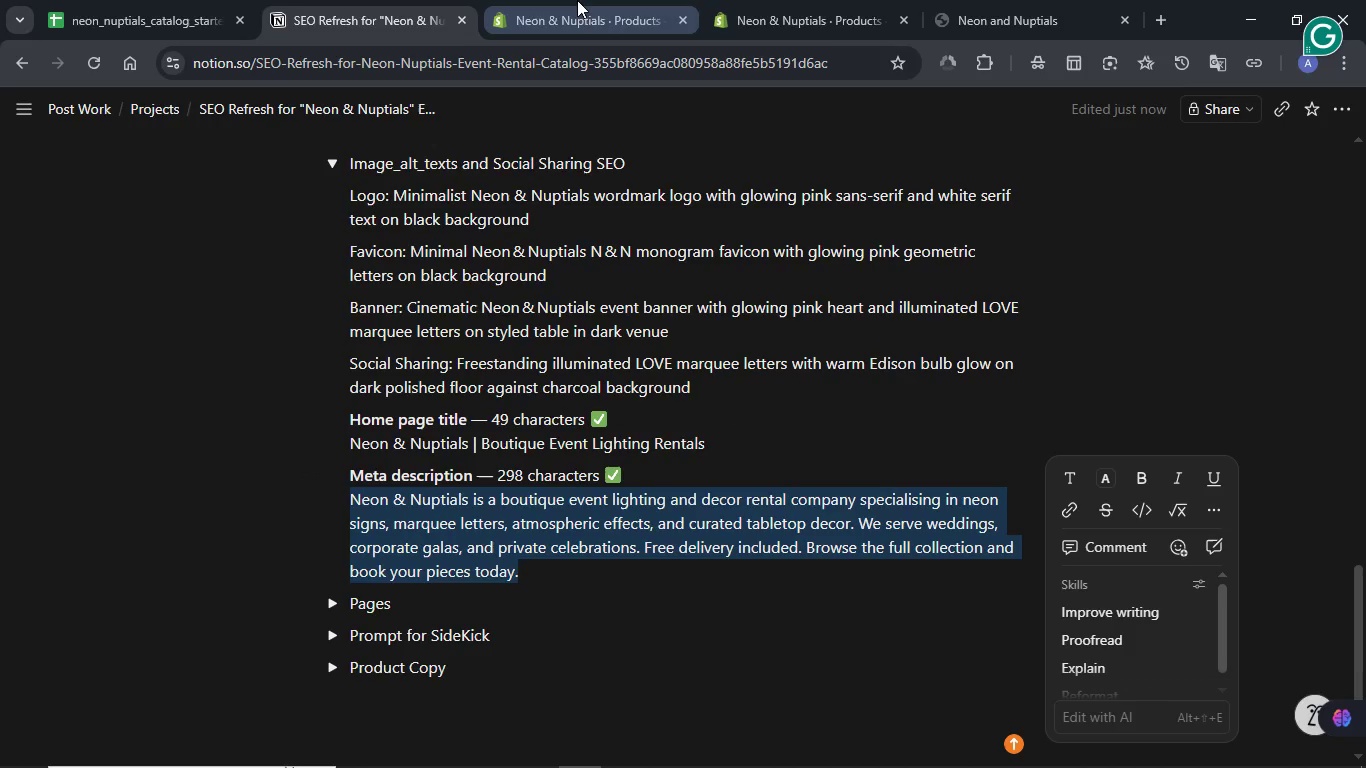 
left_click([577, 0])
 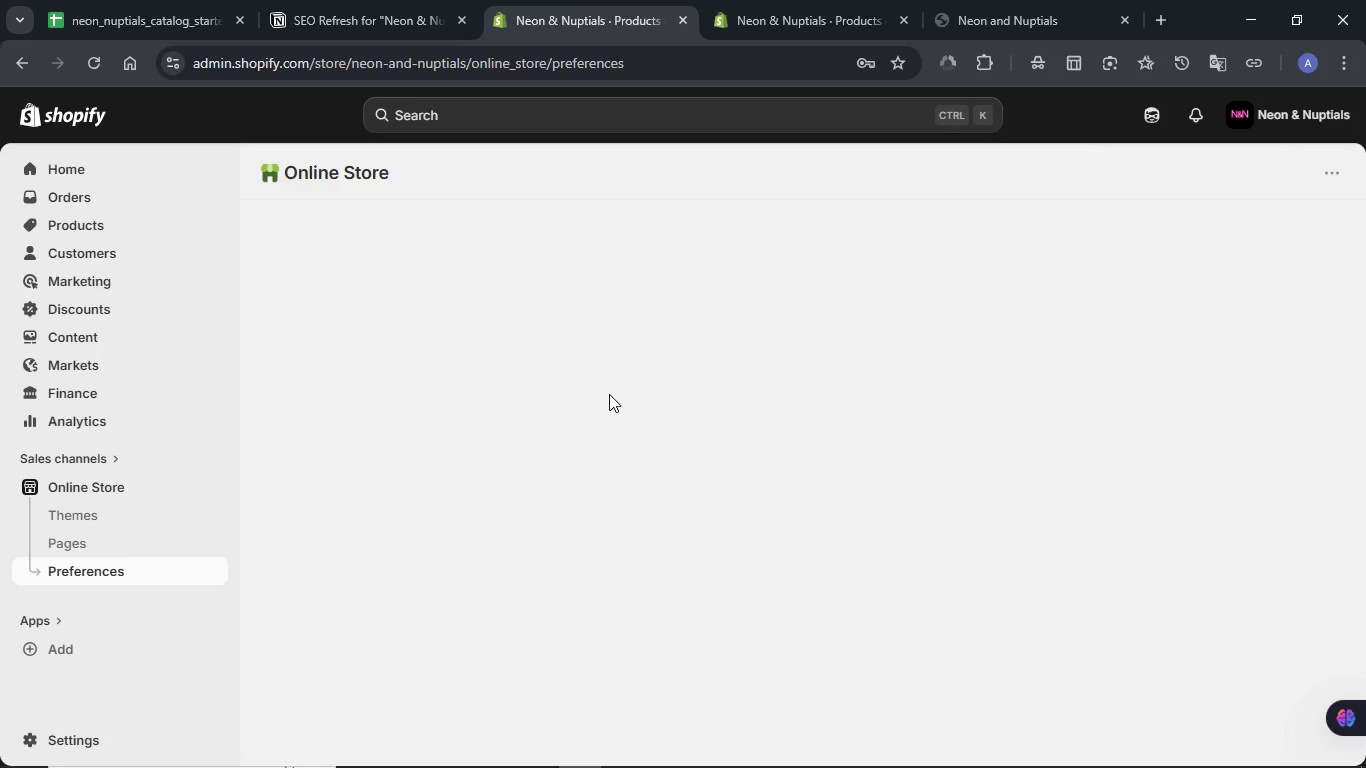 
wait(8.02)
 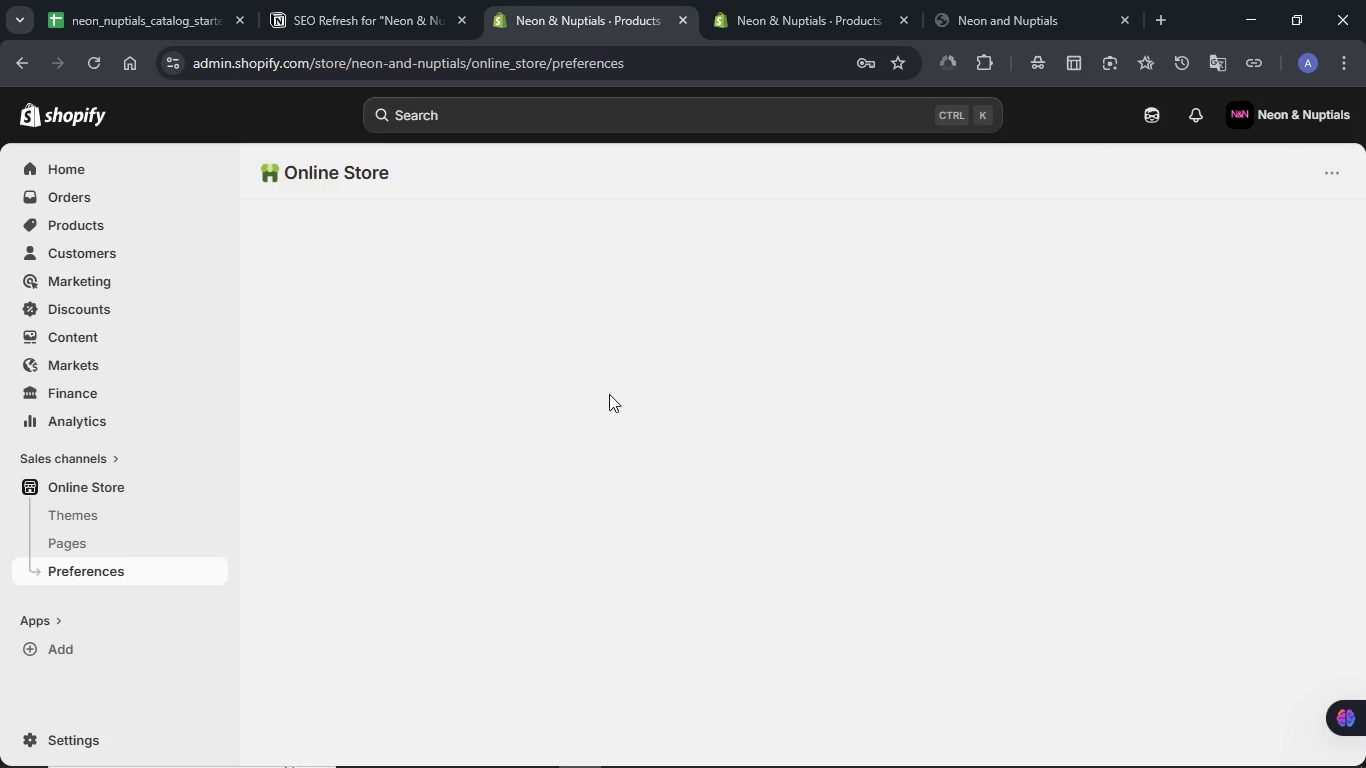 
mouse_move([1146, 724])
 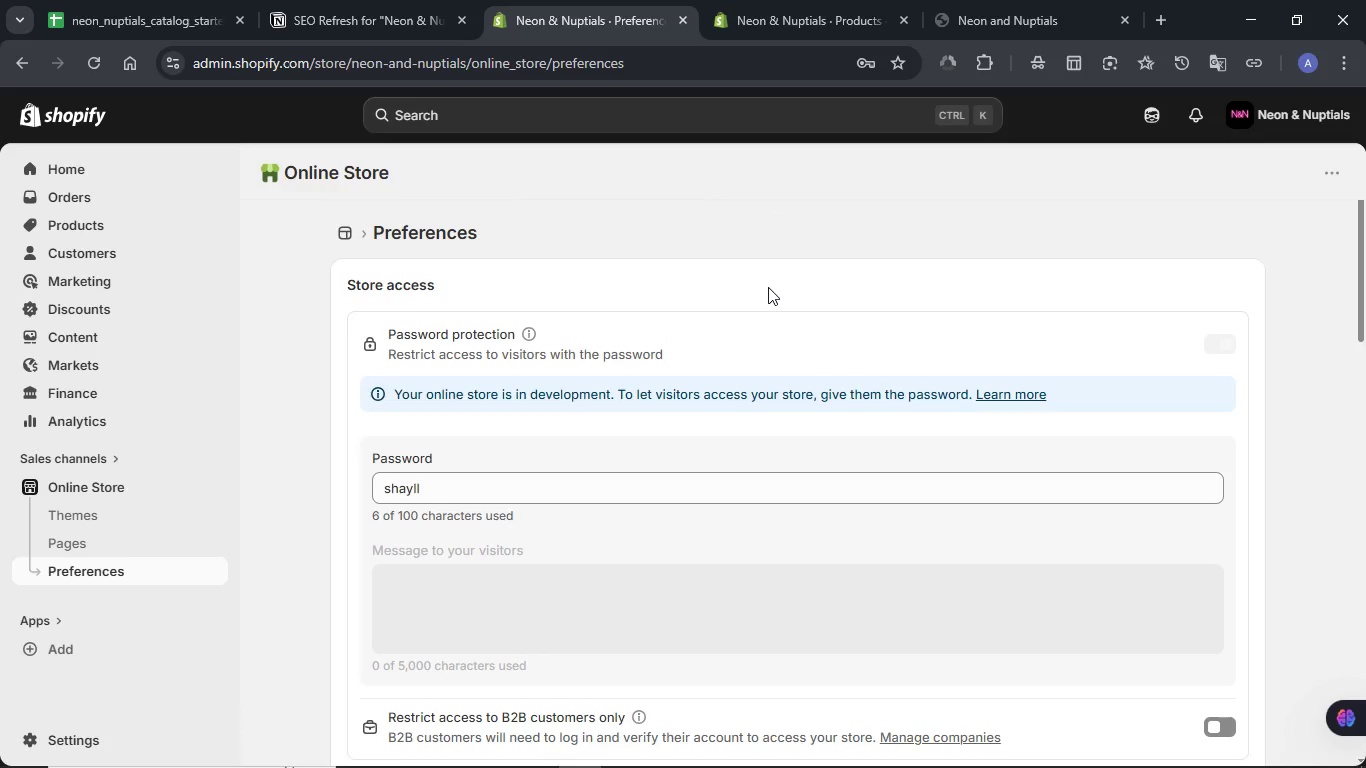 
scroll: coordinate [768, 287], scroll_direction: down, amount: 1.0
 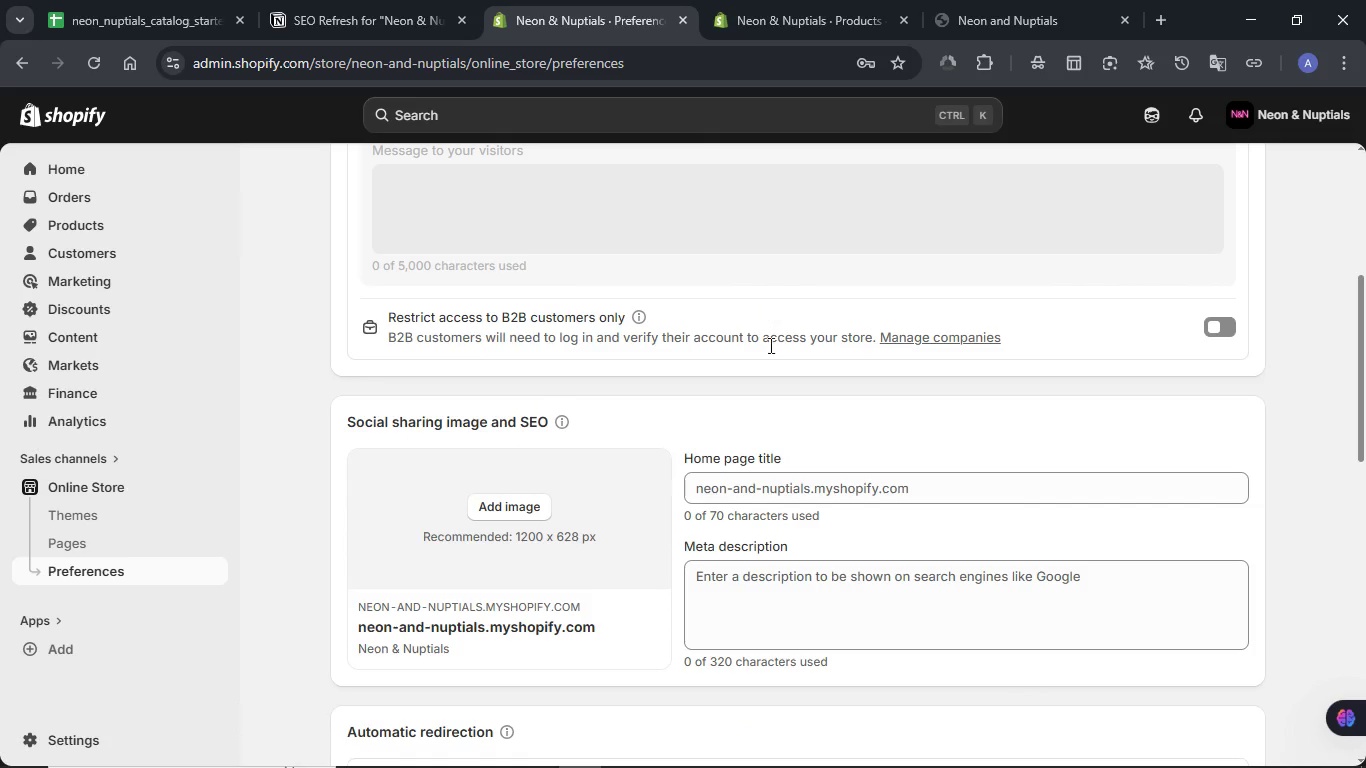 
left_click([767, 486])
 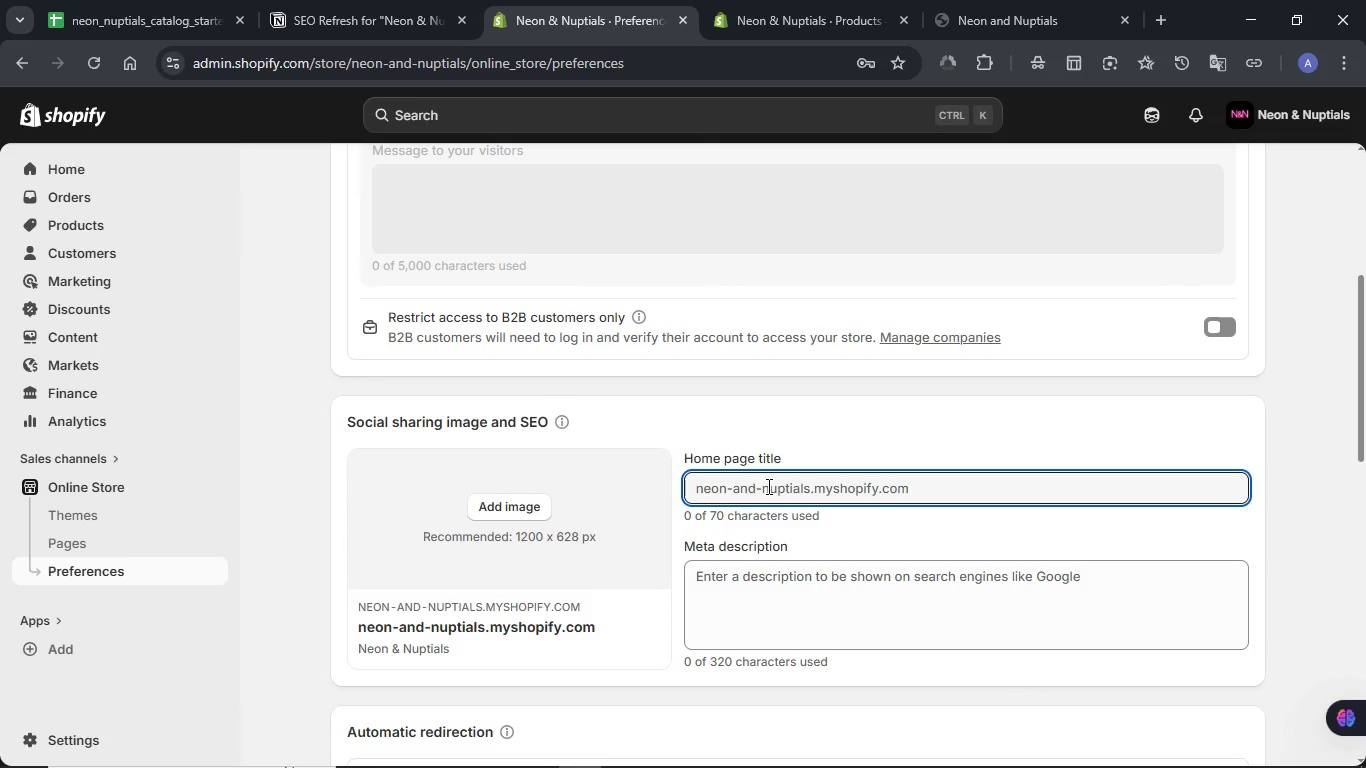 
key(Meta+V)
 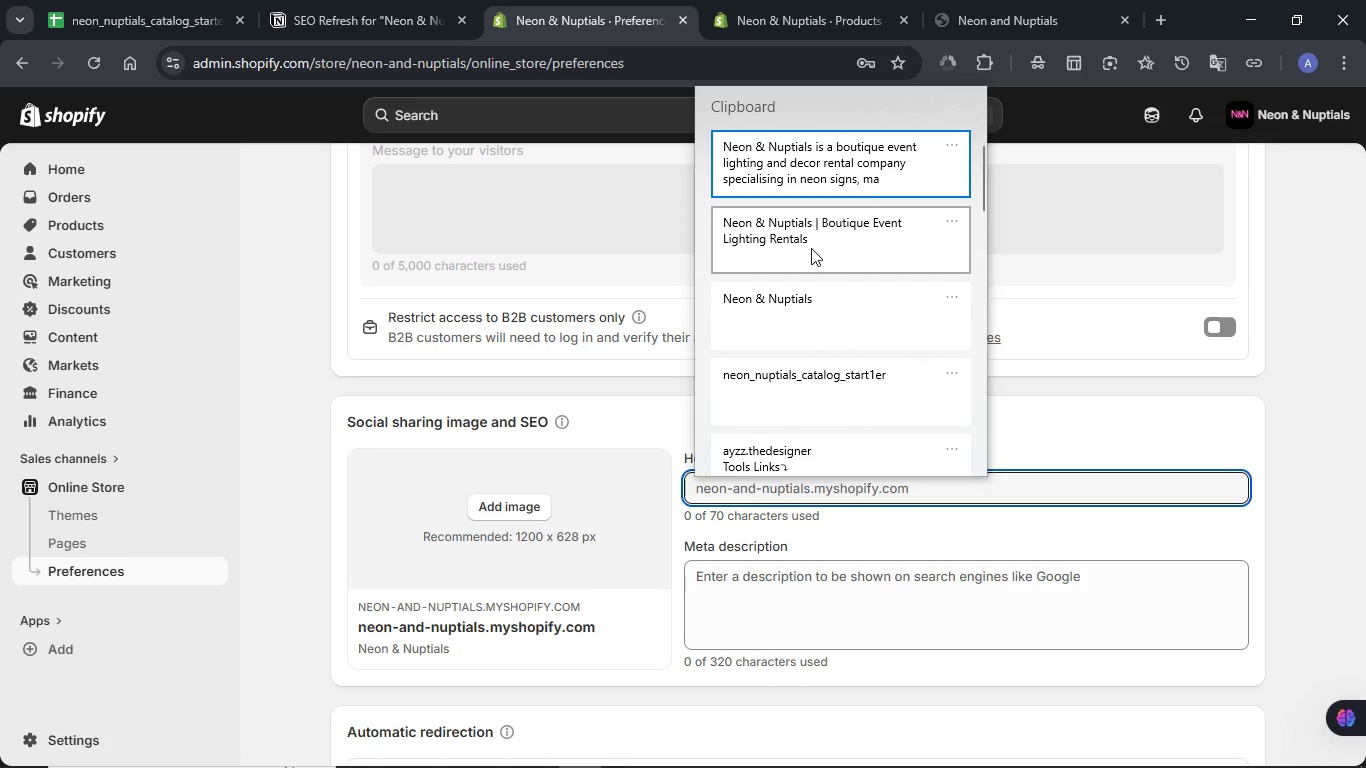 
left_click([811, 248])
 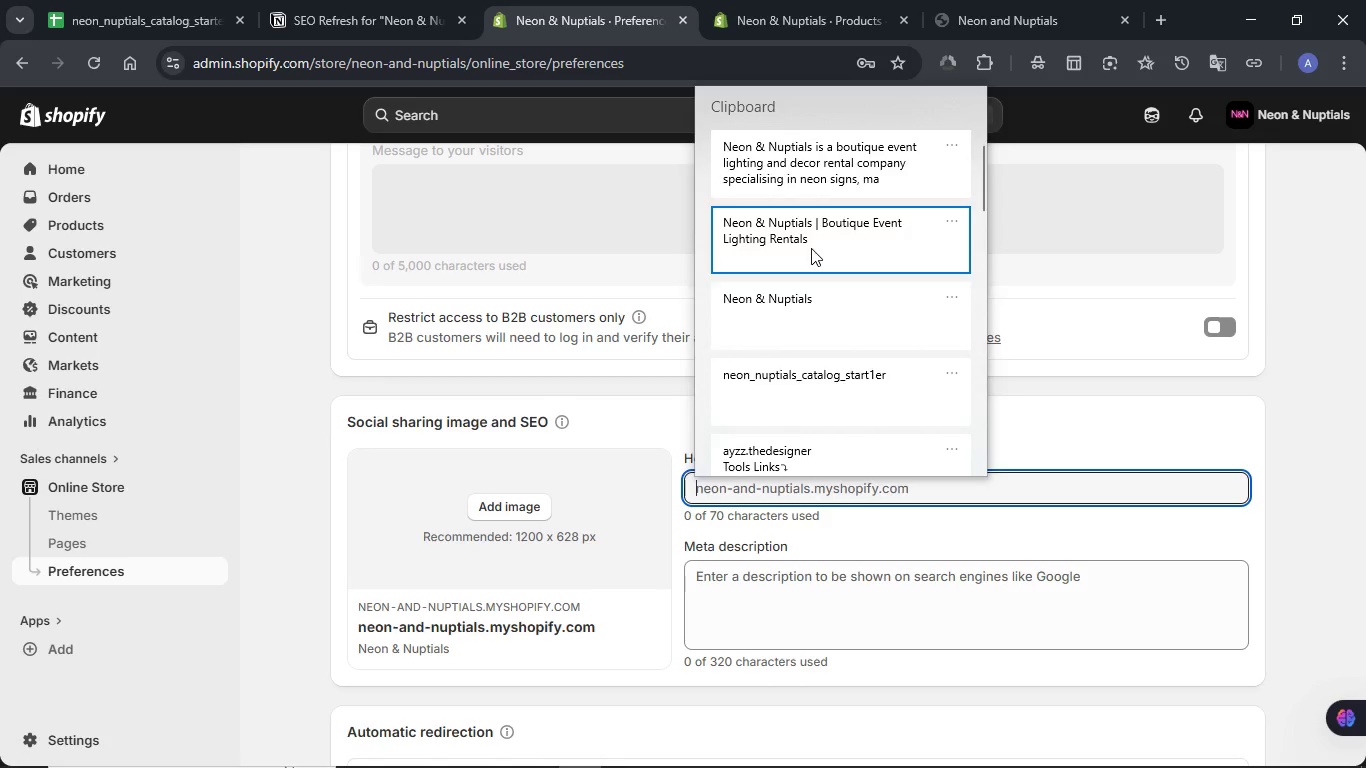 
key(Control+ControlLeft)
 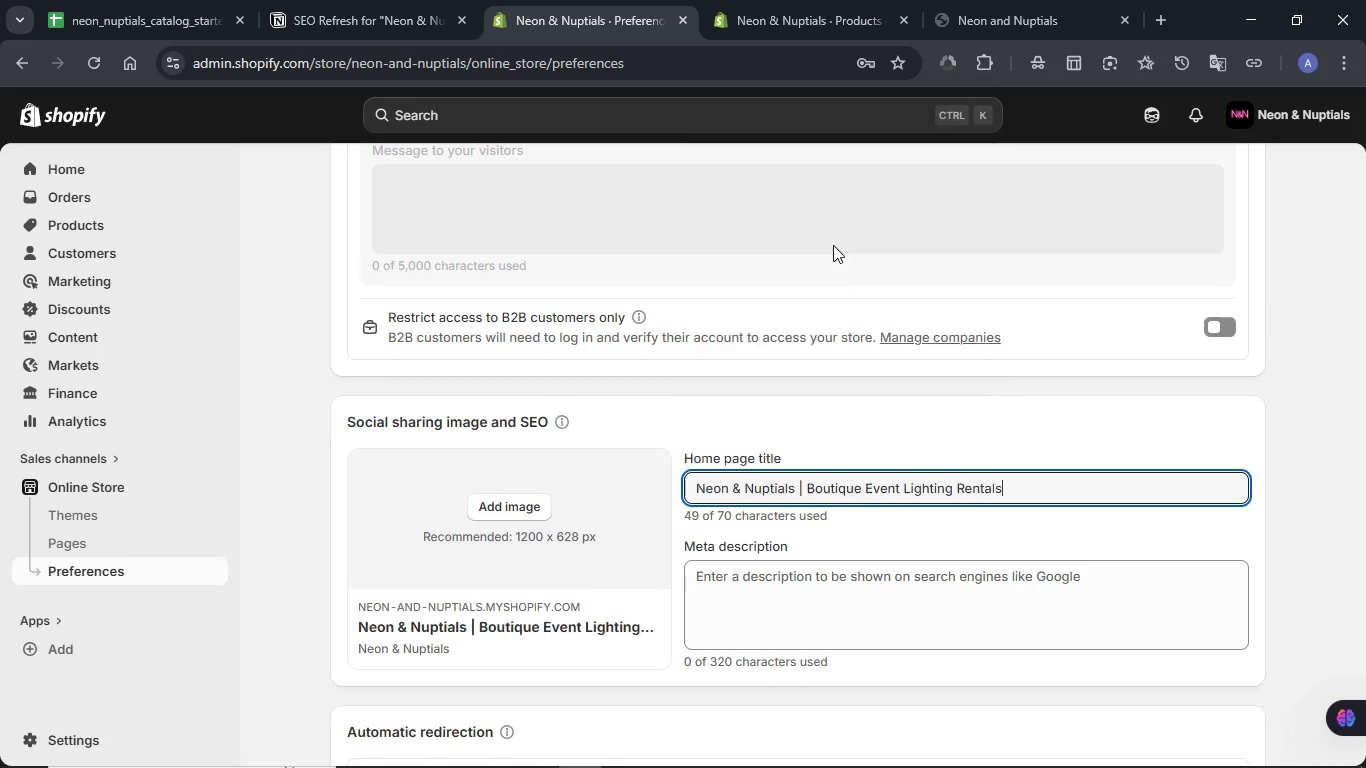 
hold_key(key=V, duration=2.58)
 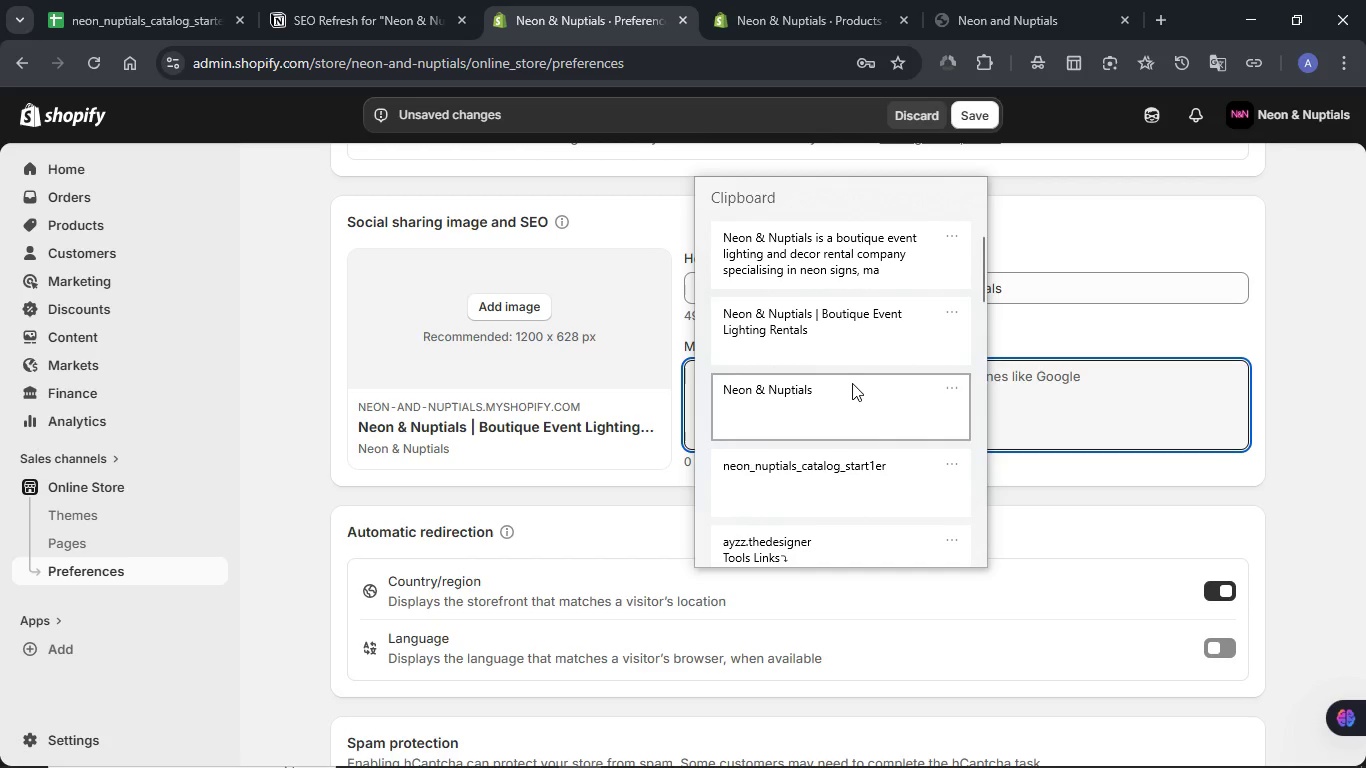 
scroll: coordinate [871, 426], scroll_direction: down, amount: 2.0
 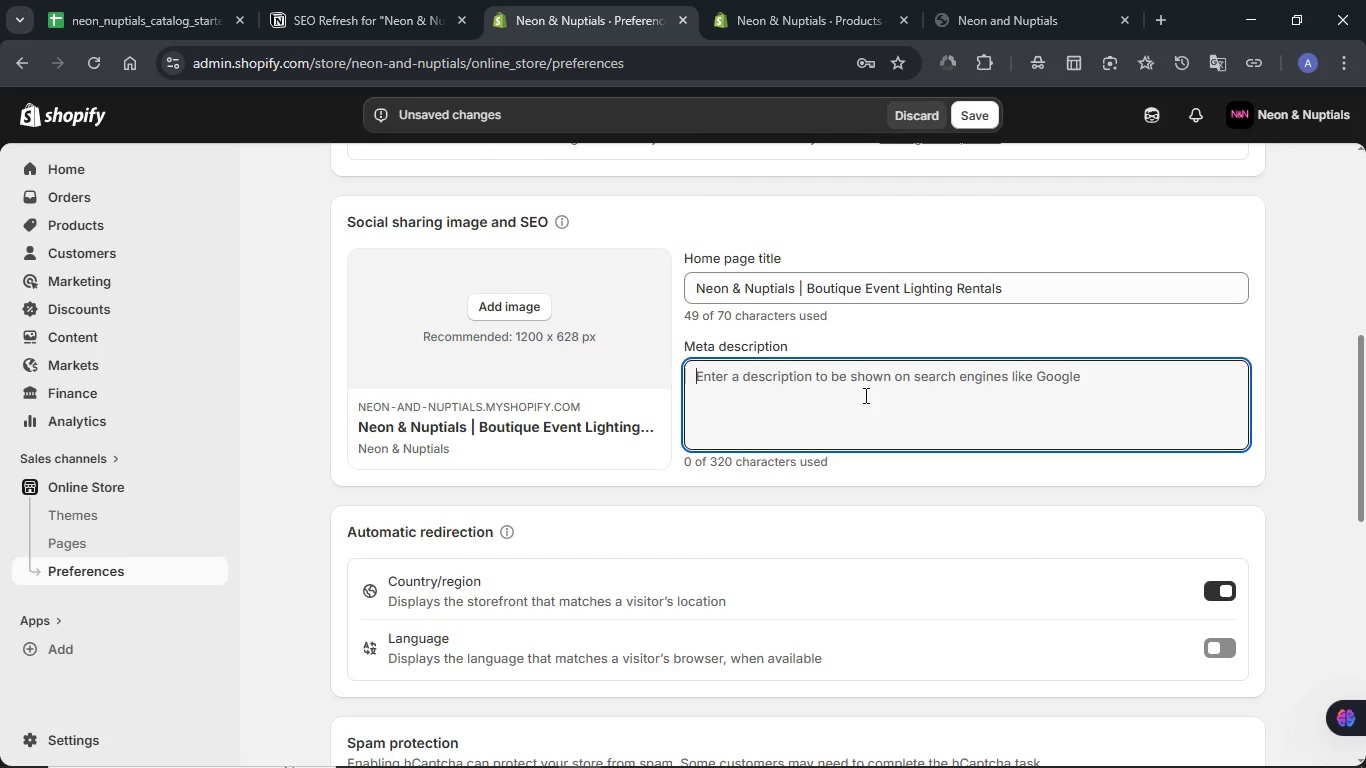 
hold_key(key=MetaLeft, duration=0.45)
 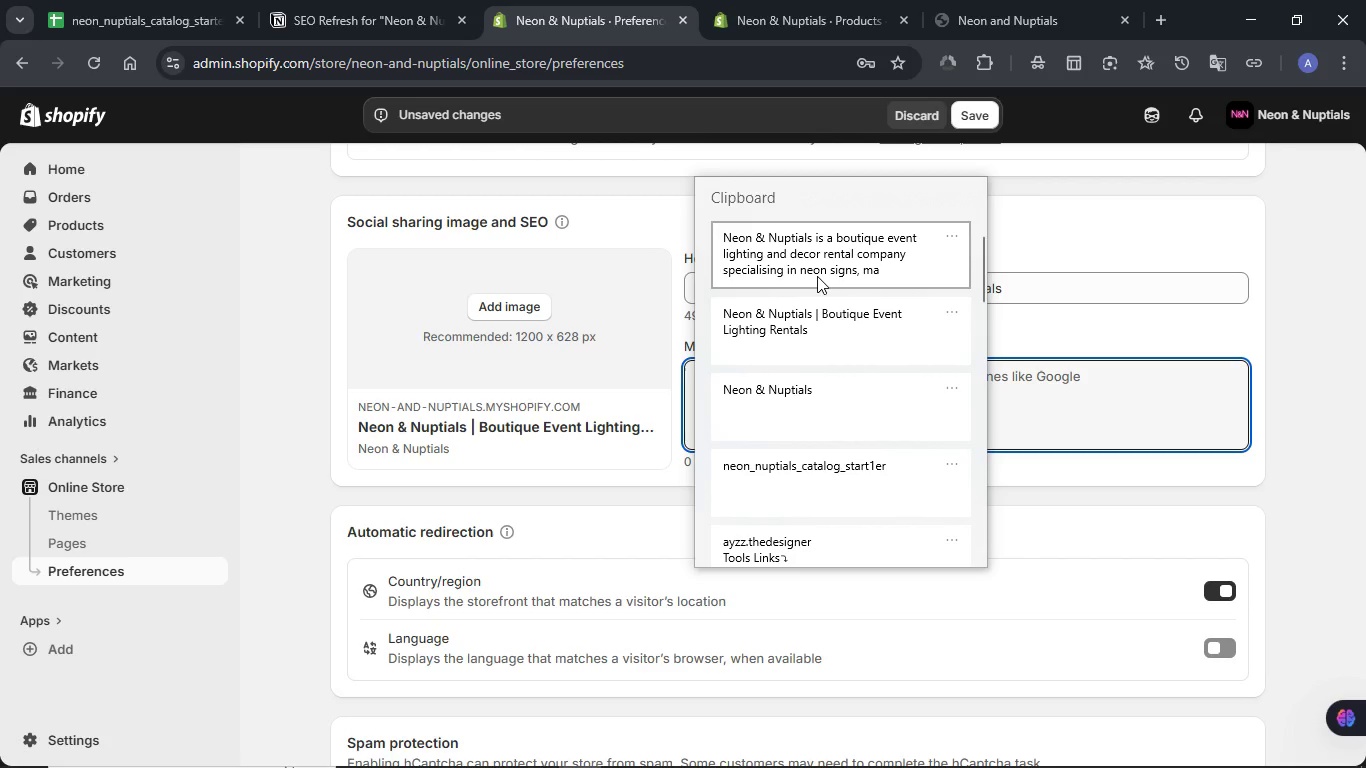 
left_click([817, 275])
 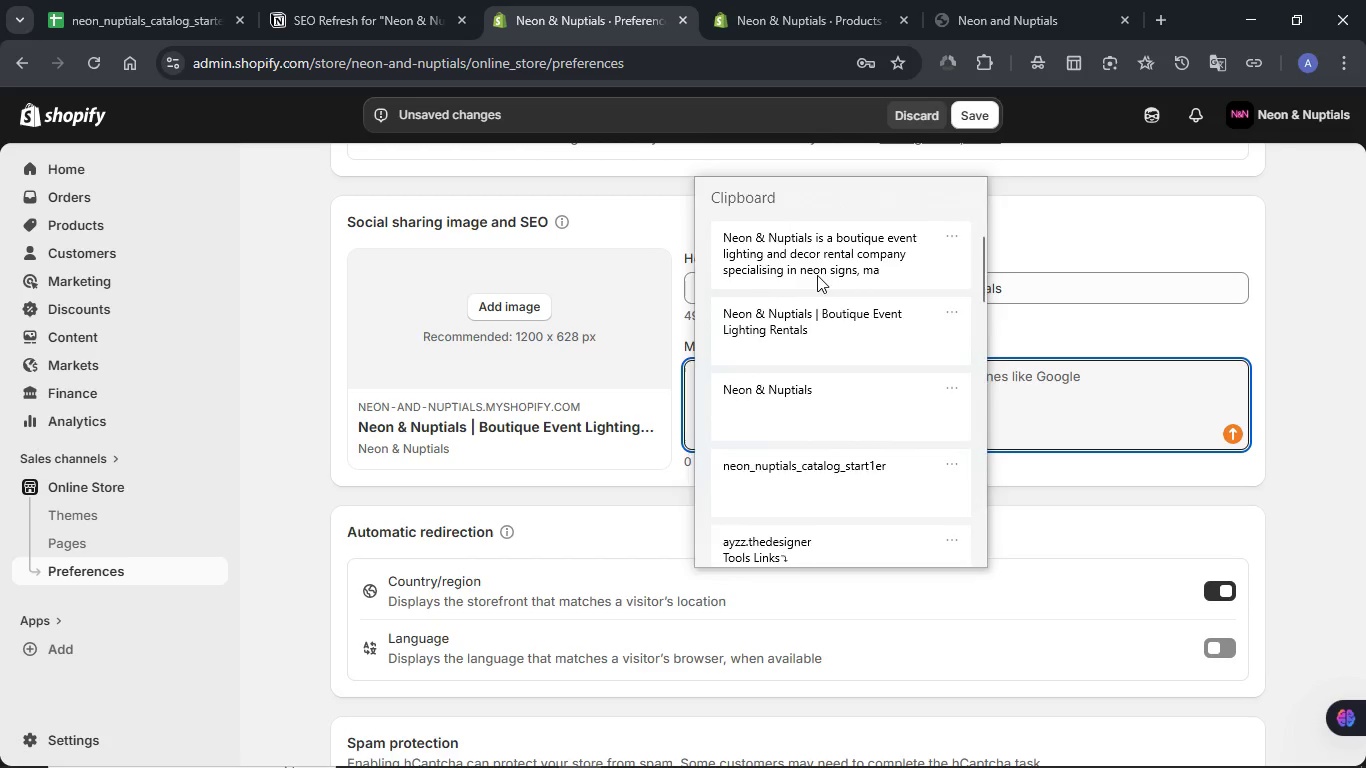 
key(Control+ControlLeft)
 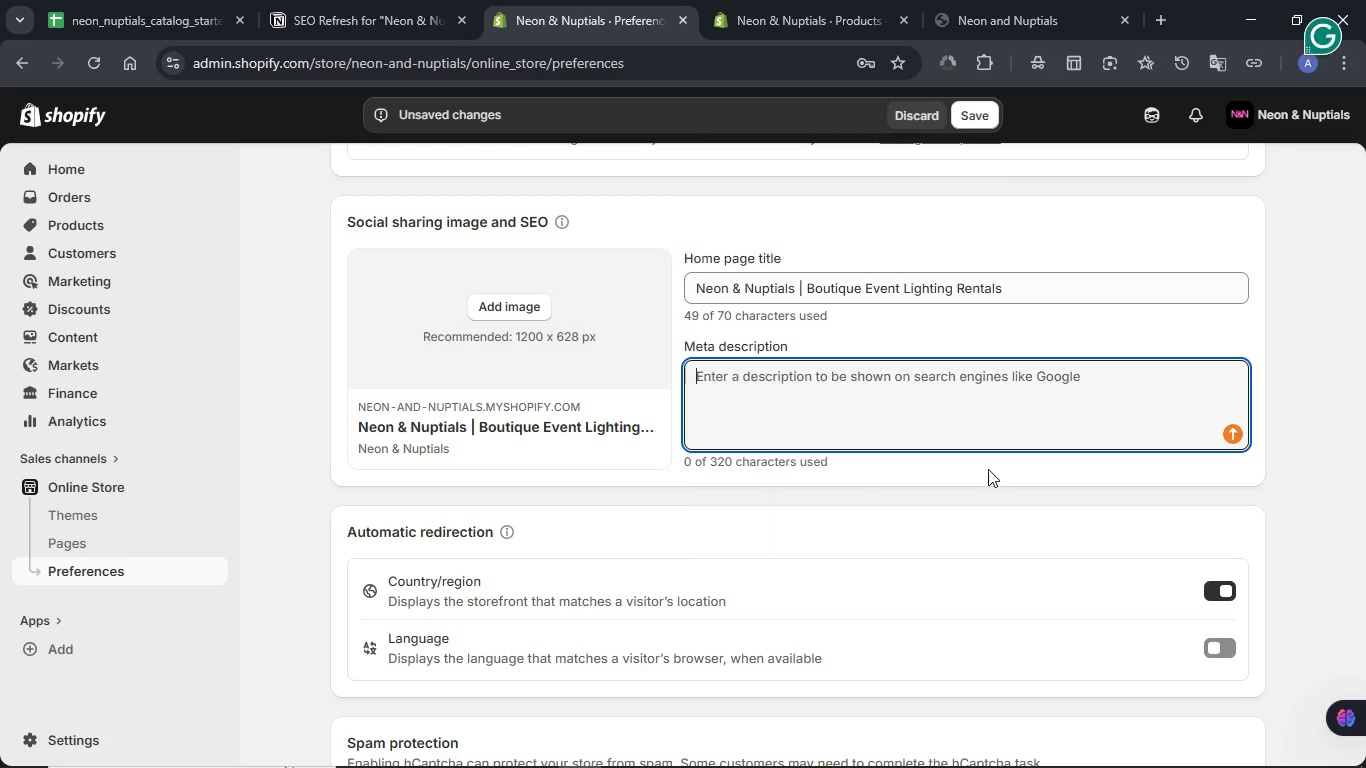 
key(Control+V)
 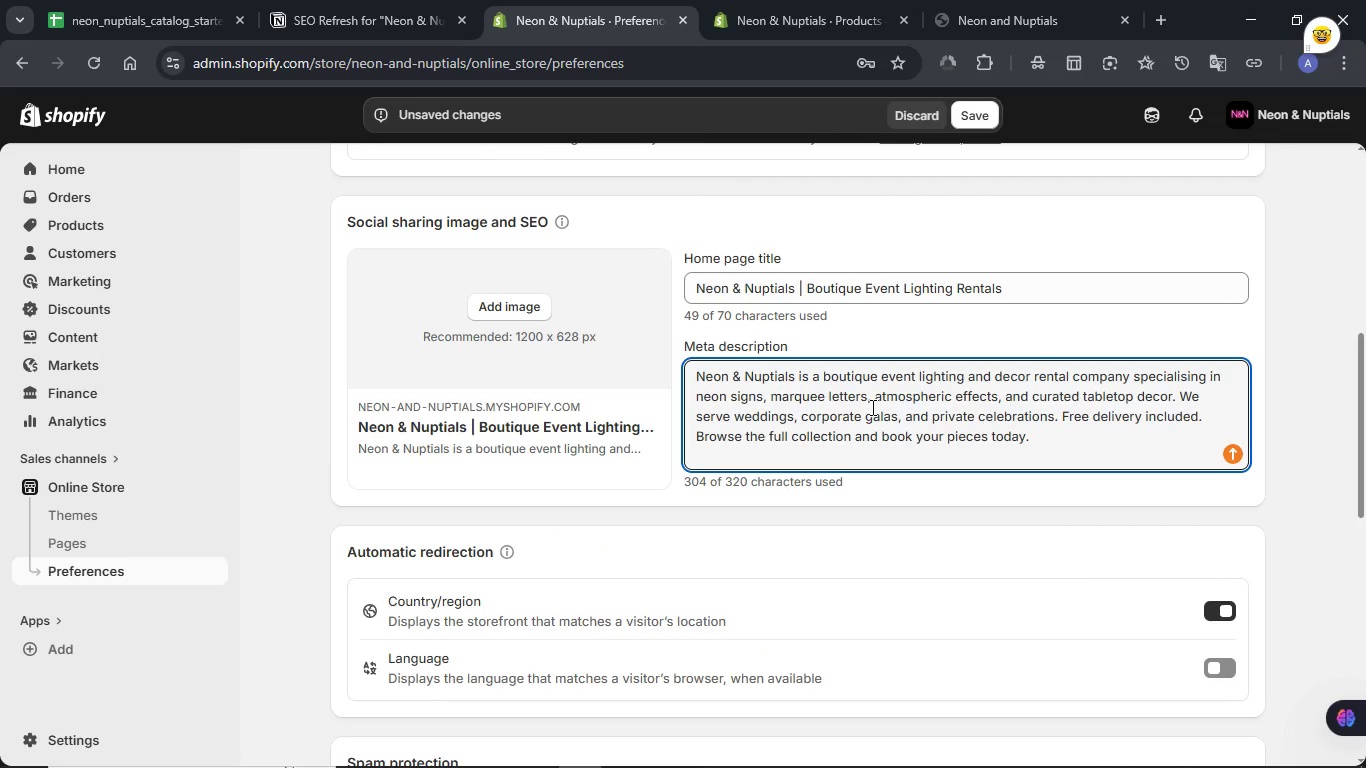 
left_click([966, 122])
 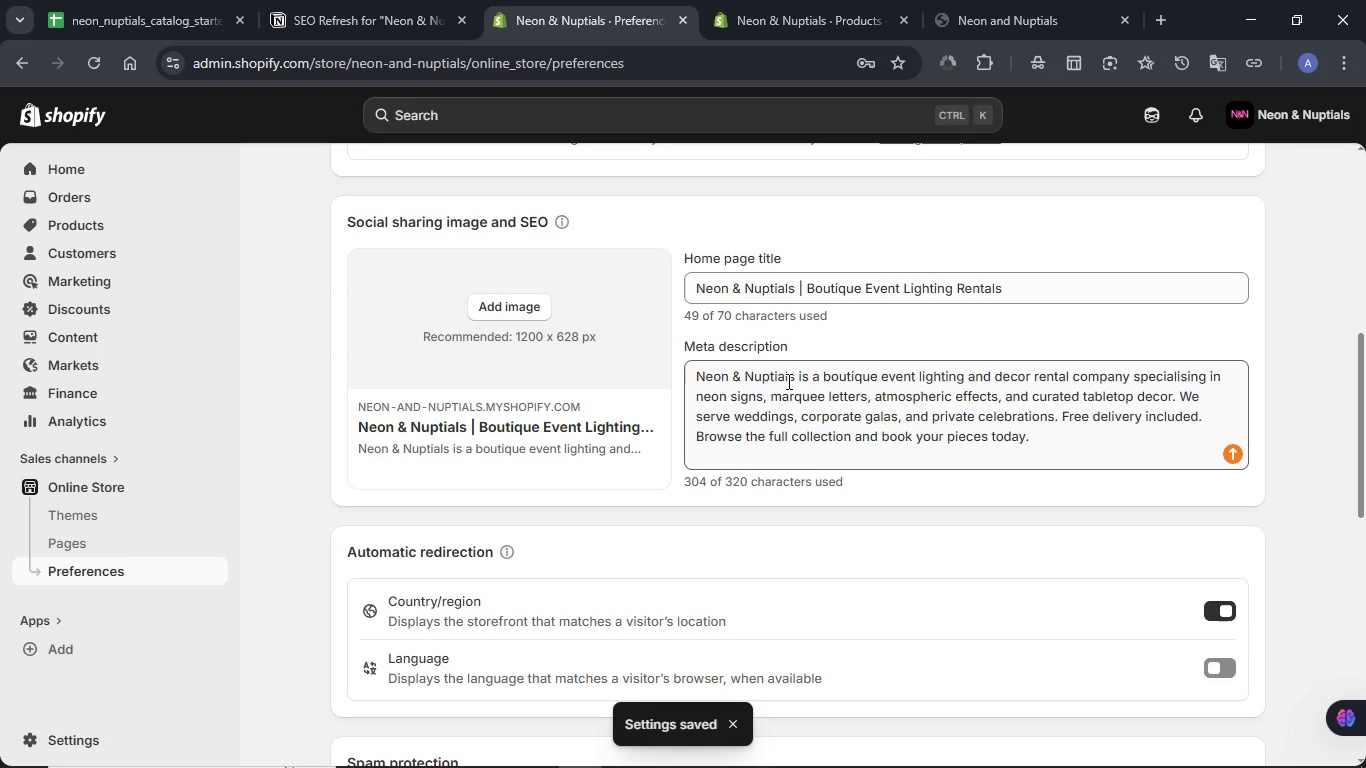 
left_click([504, 310])
 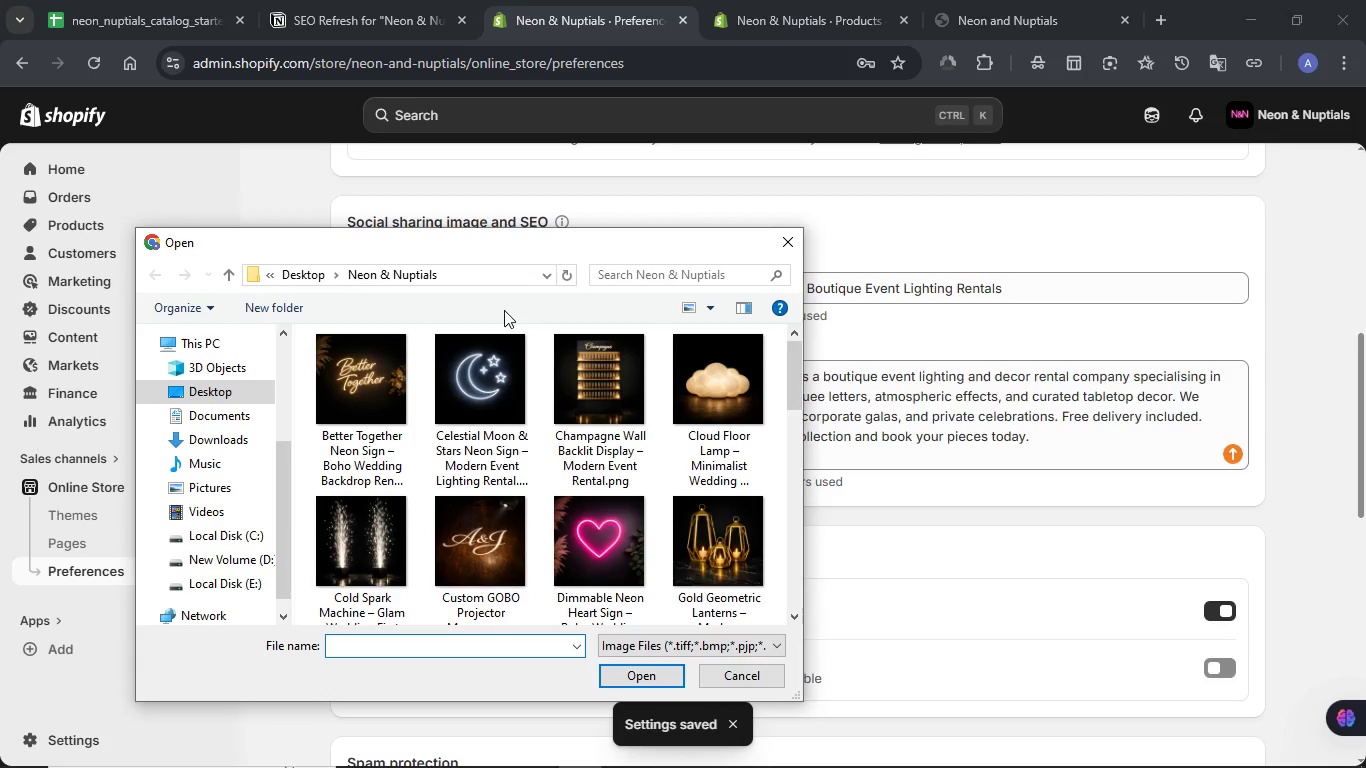 
left_click([599, 536])
 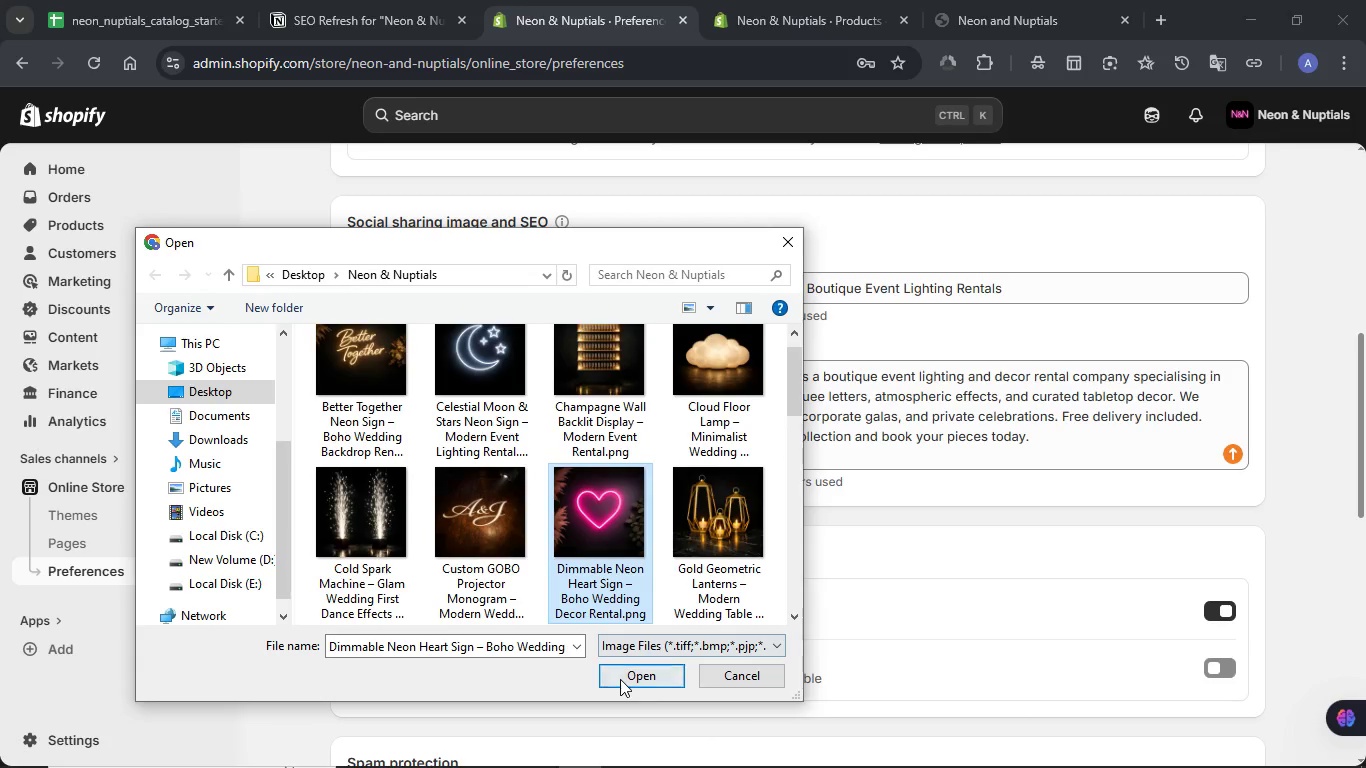 
left_click([621, 679])
 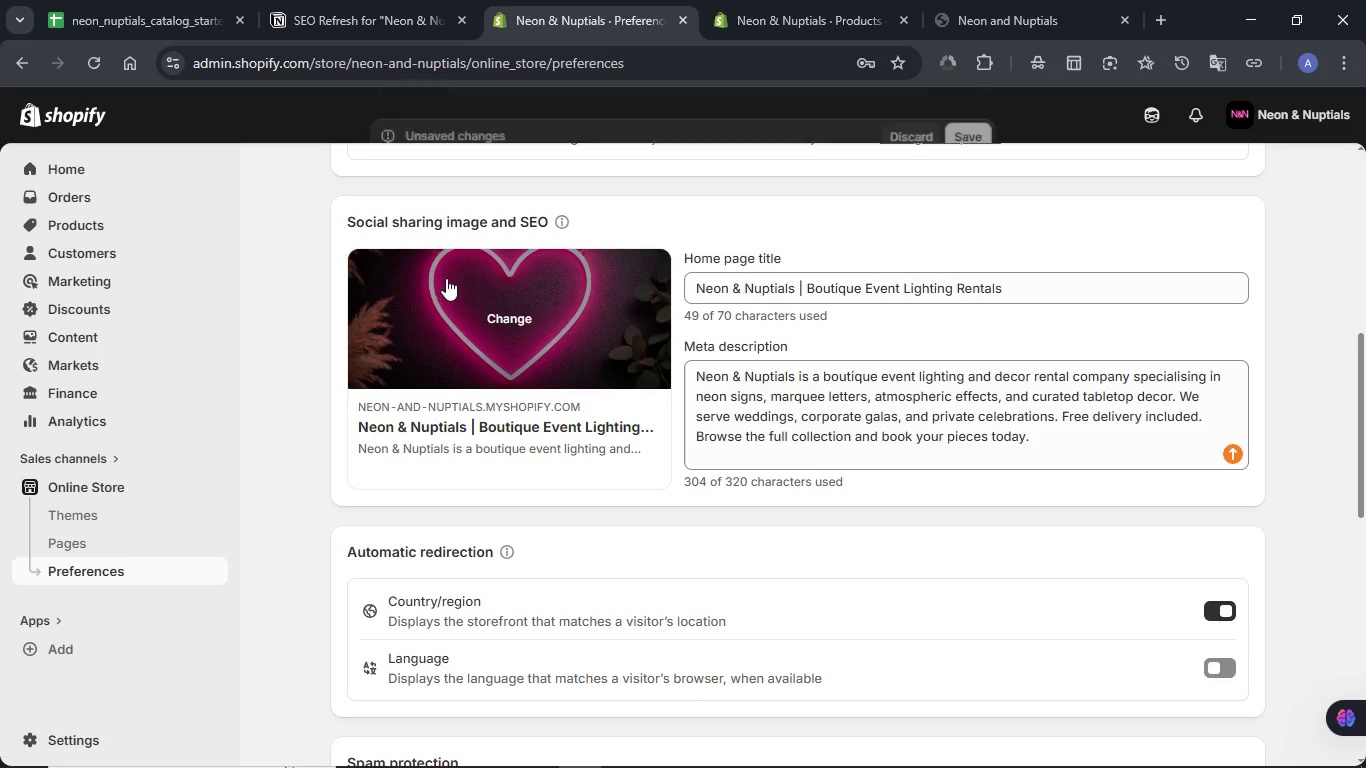 
wait(6.12)
 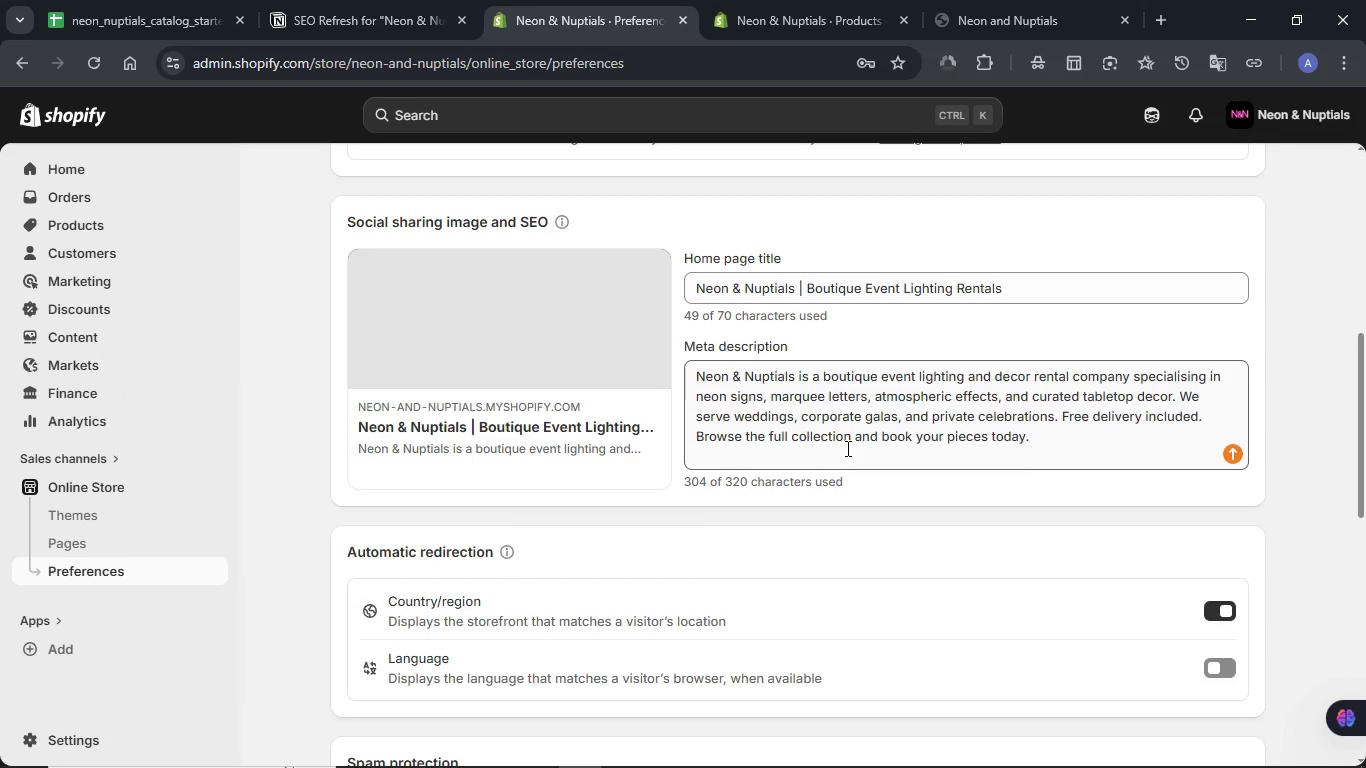 
left_click([513, 317])
 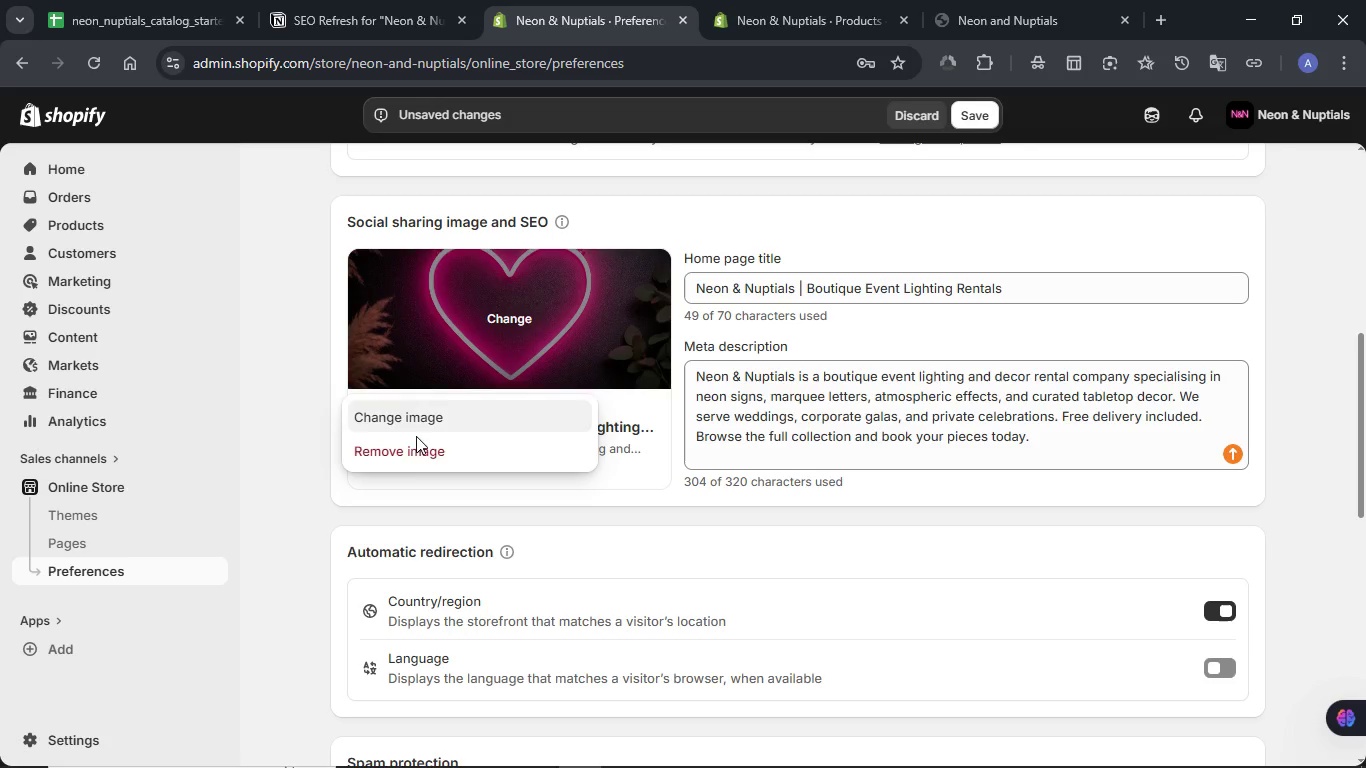 
left_click([415, 451])
 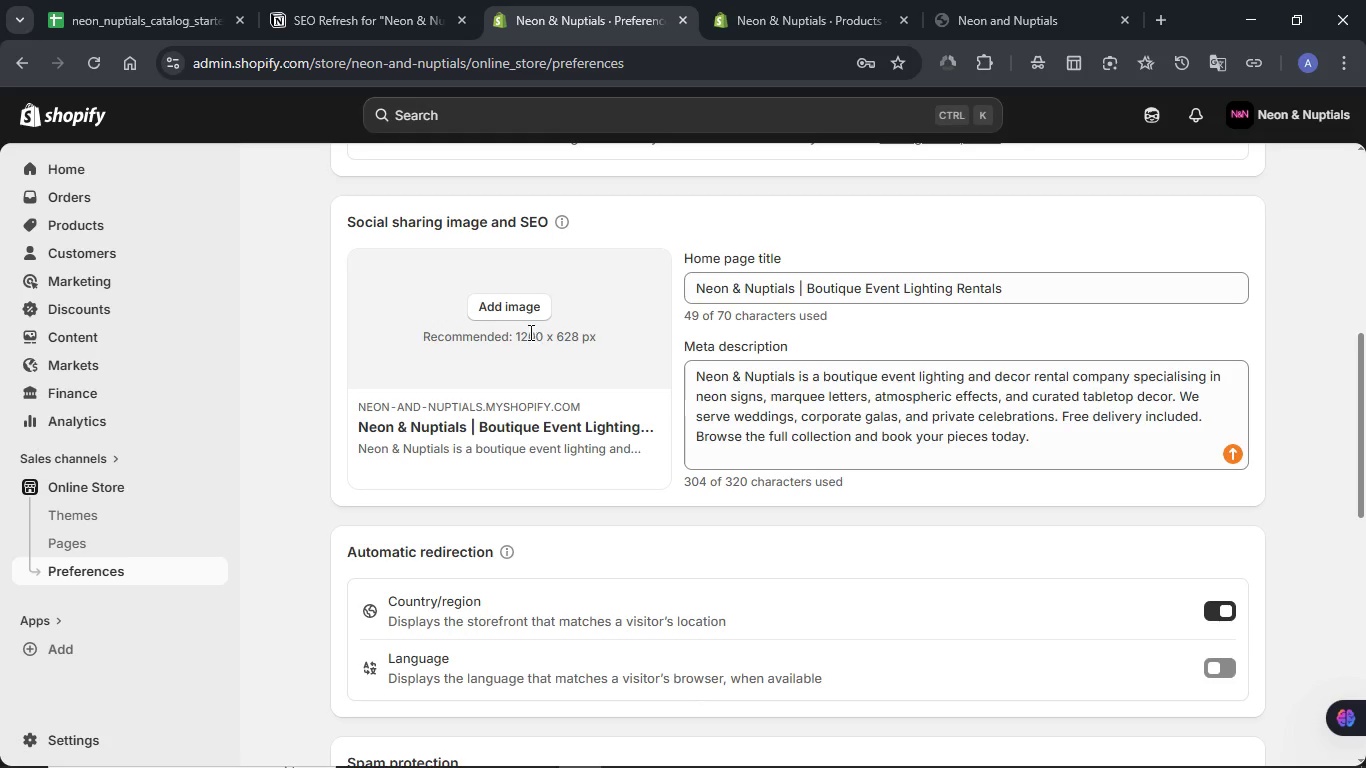 
left_click([519, 313])
 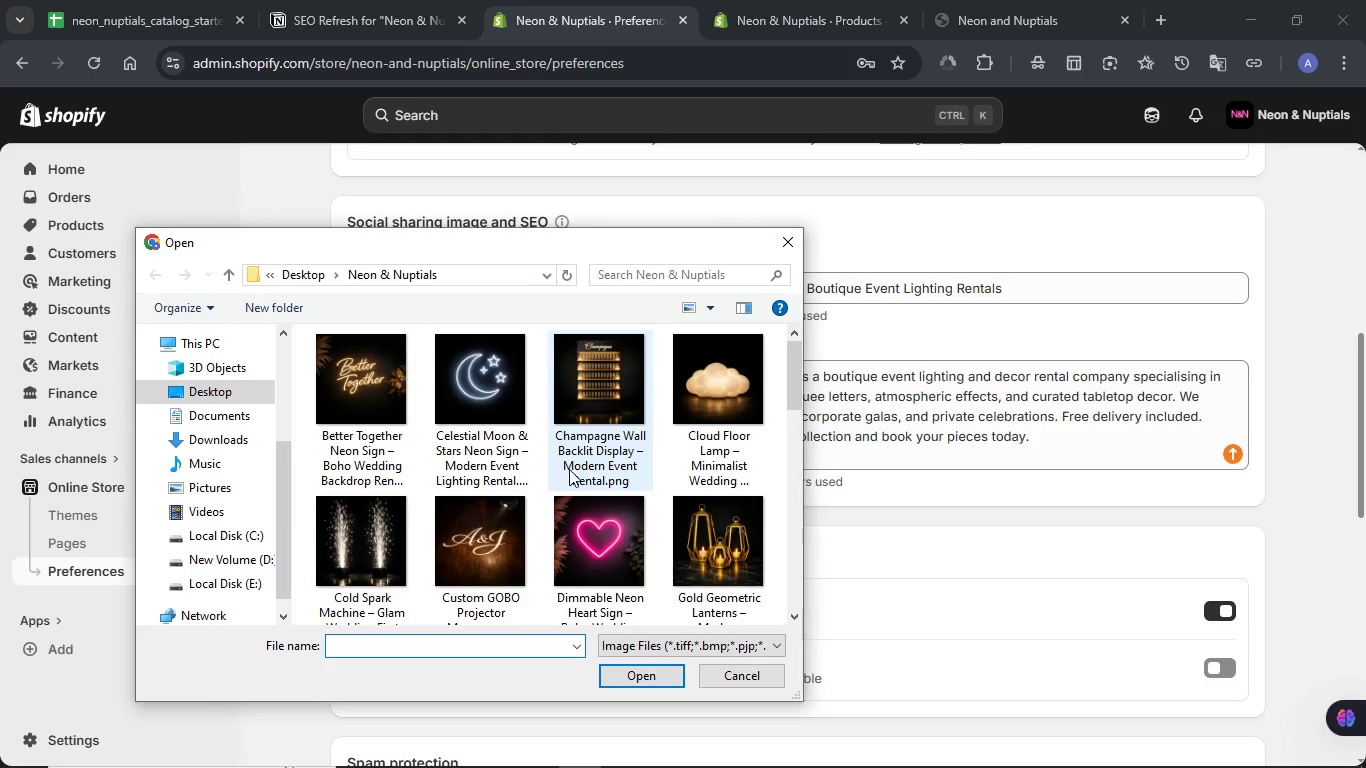 
scroll: coordinate [621, 457], scroll_direction: down, amount: 4.0
 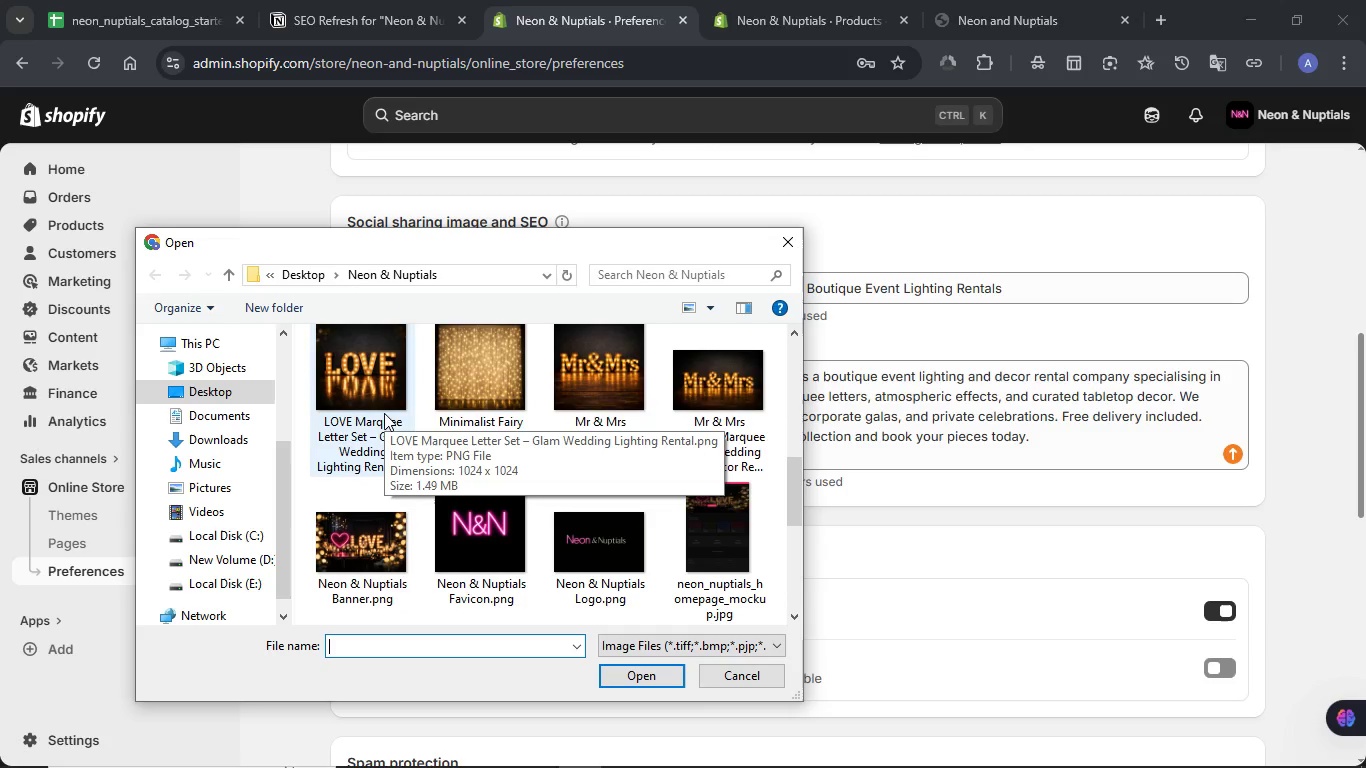 
scroll: coordinate [557, 439], scroll_direction: up, amount: 2.0
 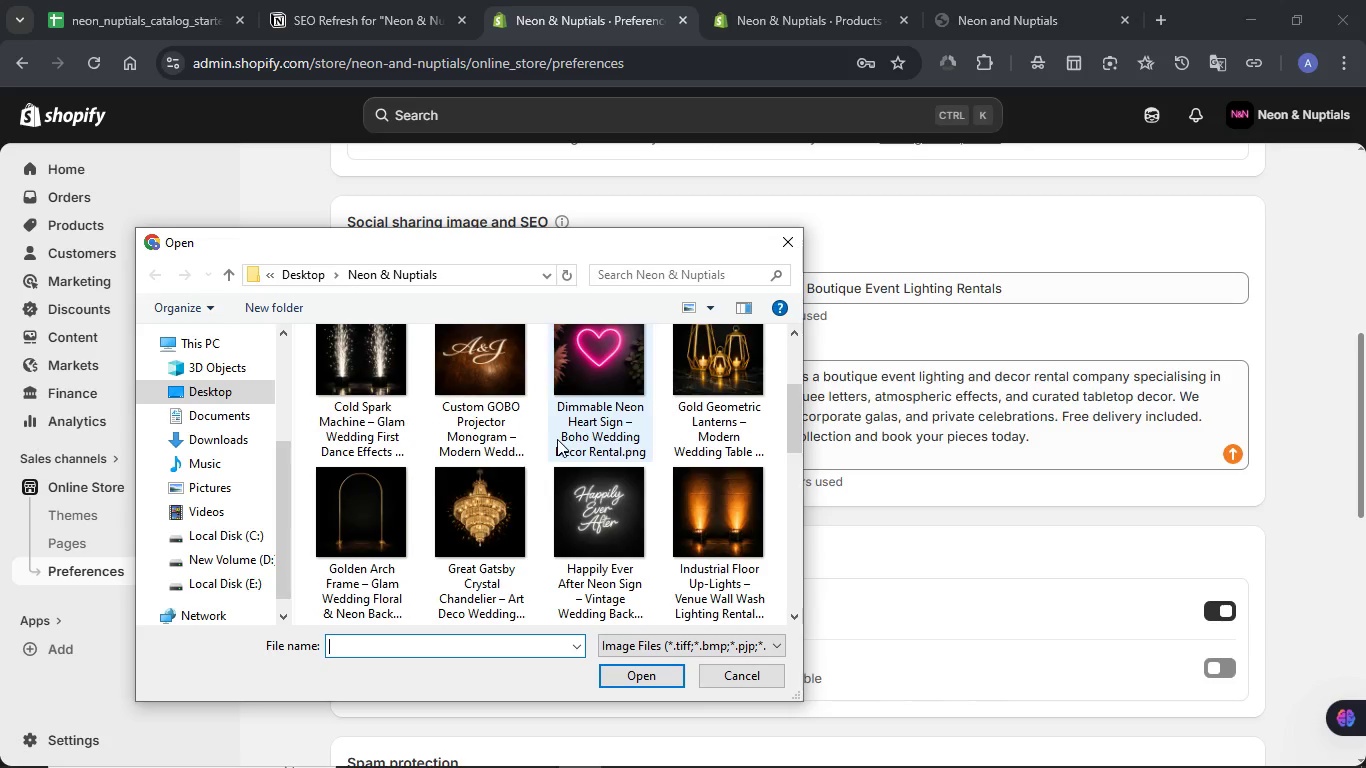 
scroll: coordinate [457, 446], scroll_direction: down, amount: 2.0
 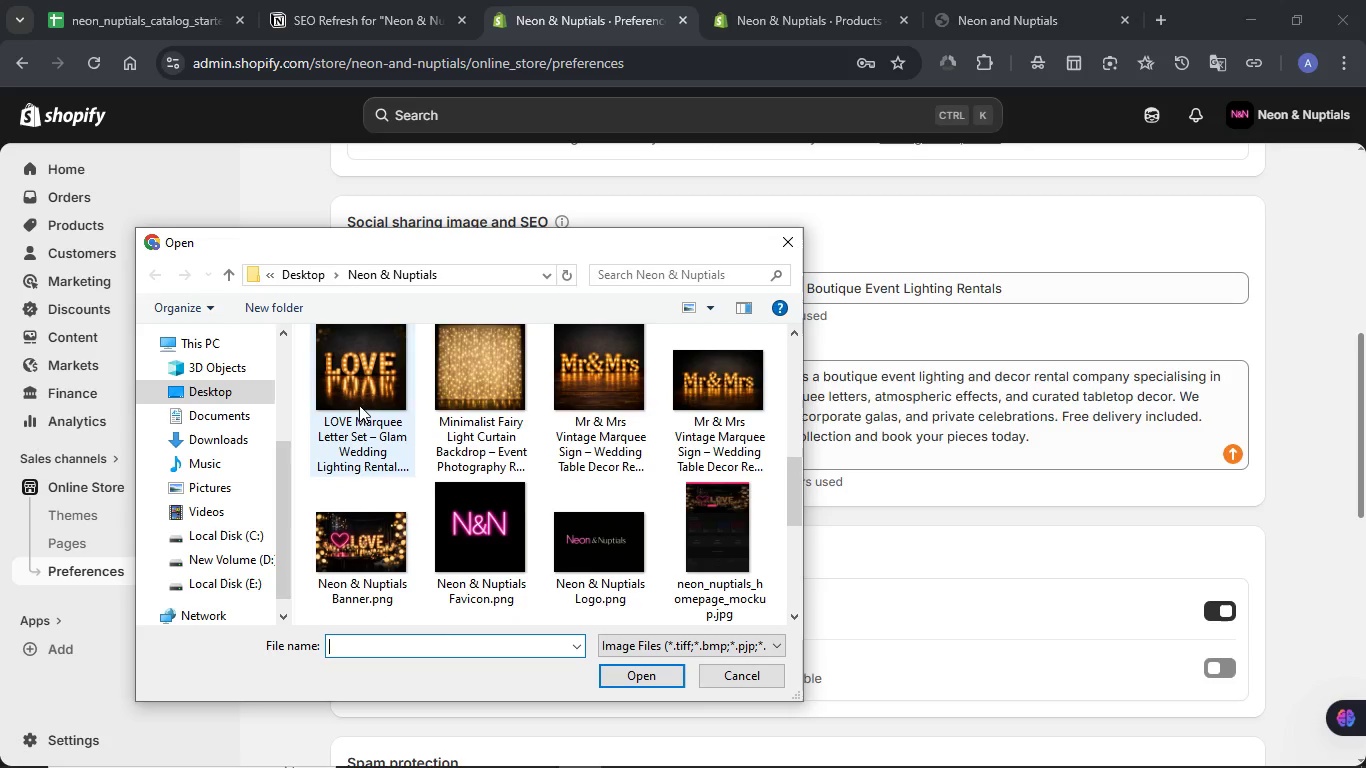 
left_click([359, 395])
 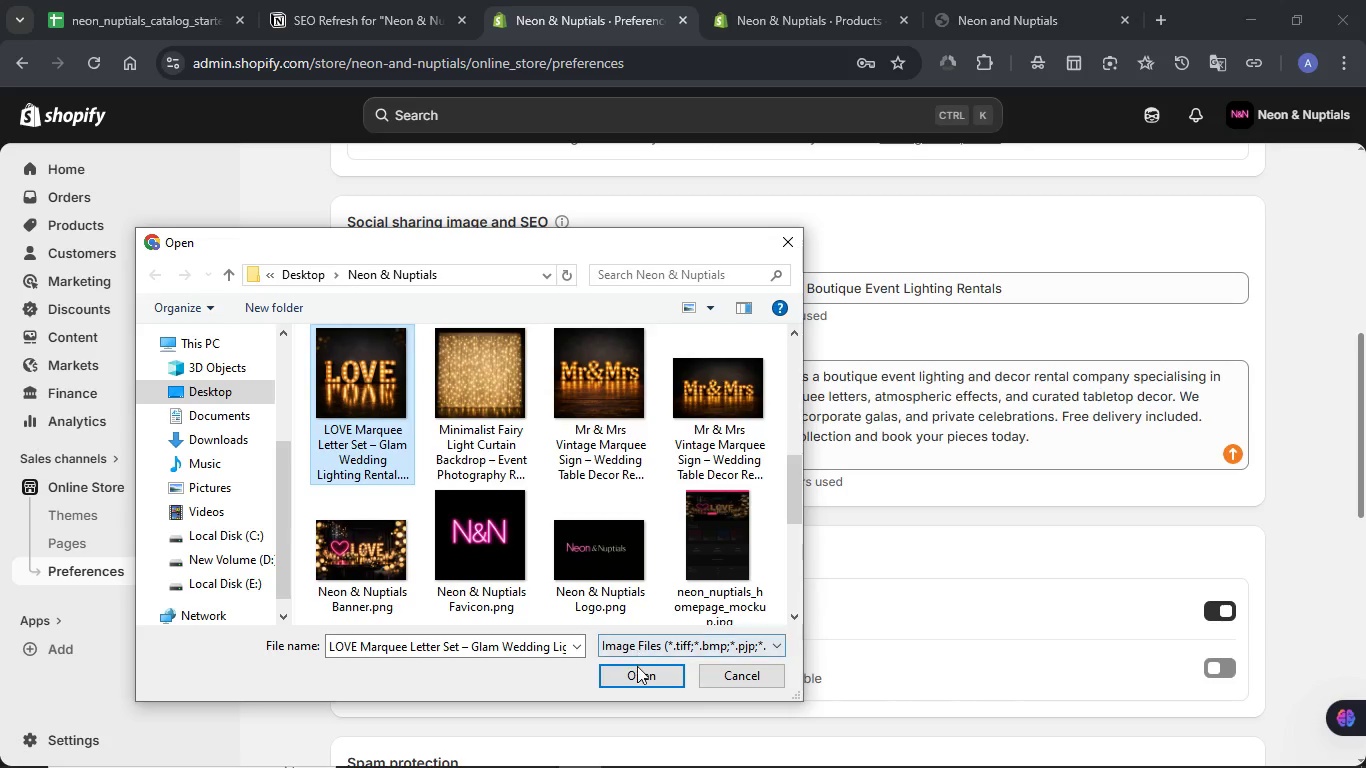 
left_click([636, 675])
 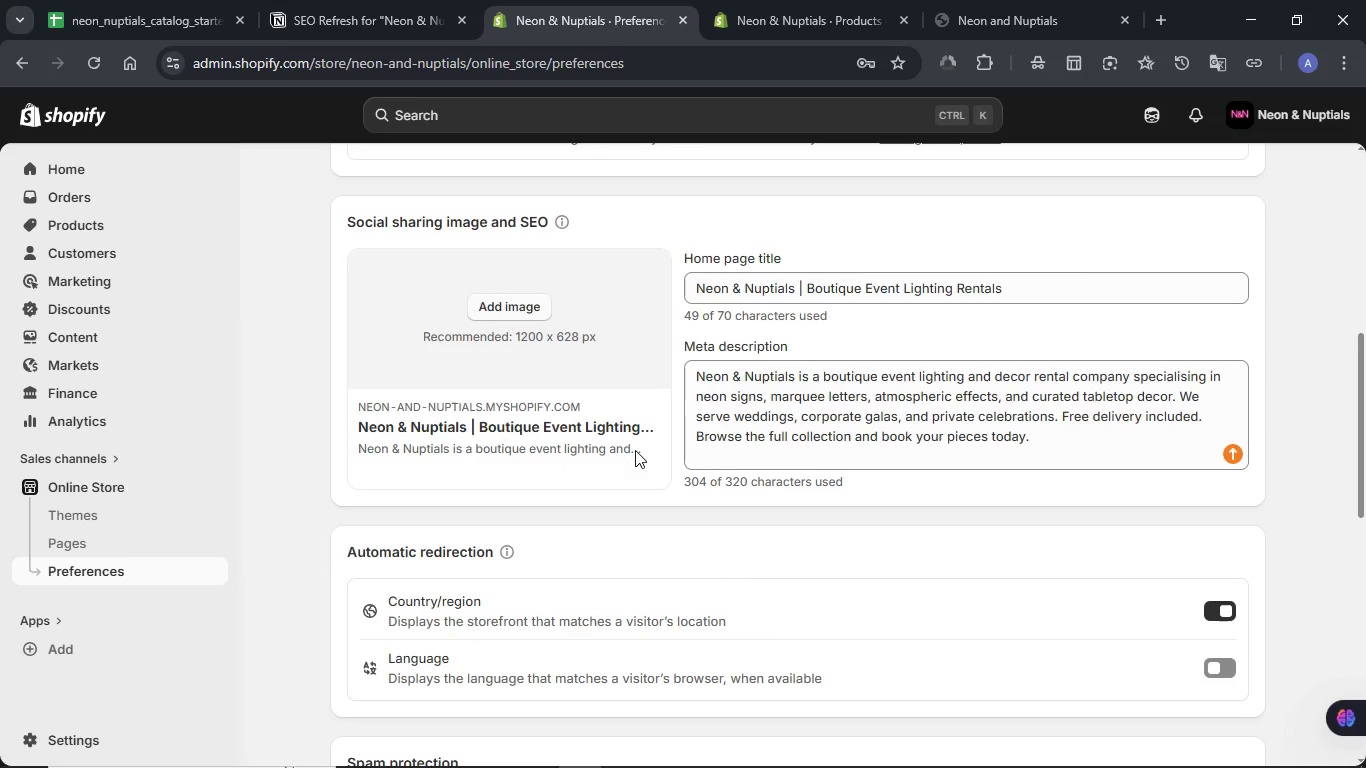 
mouse_move([649, 421])
 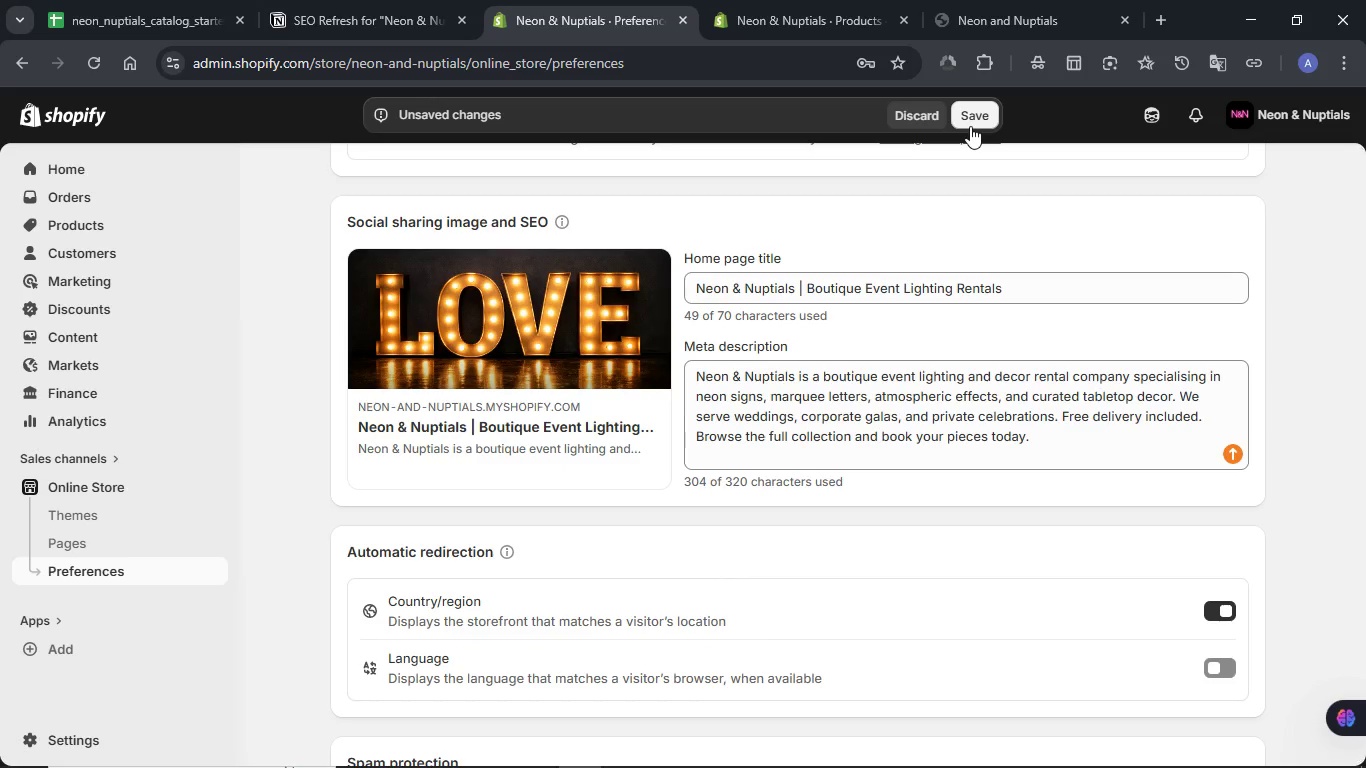 
left_click([970, 126])
 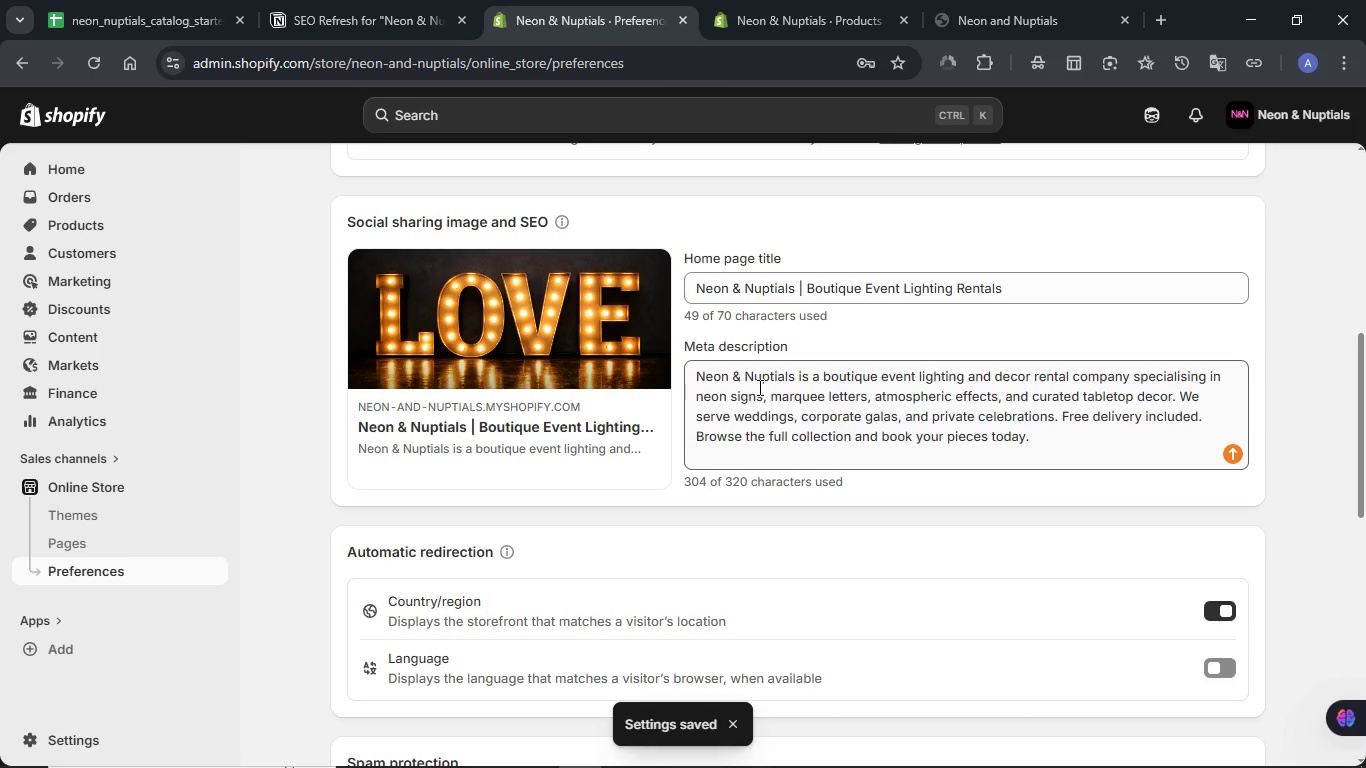 
wait(10.39)
 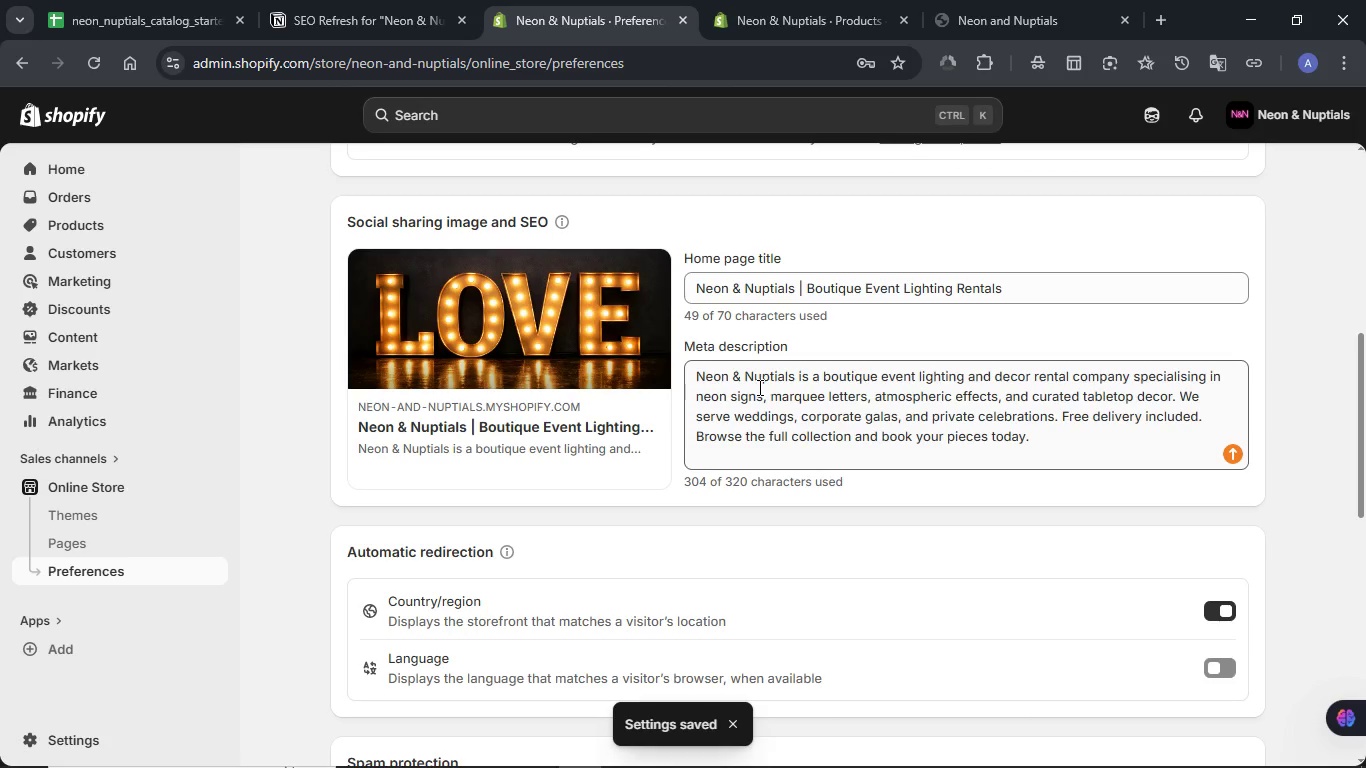 
double_click([591, 17])
 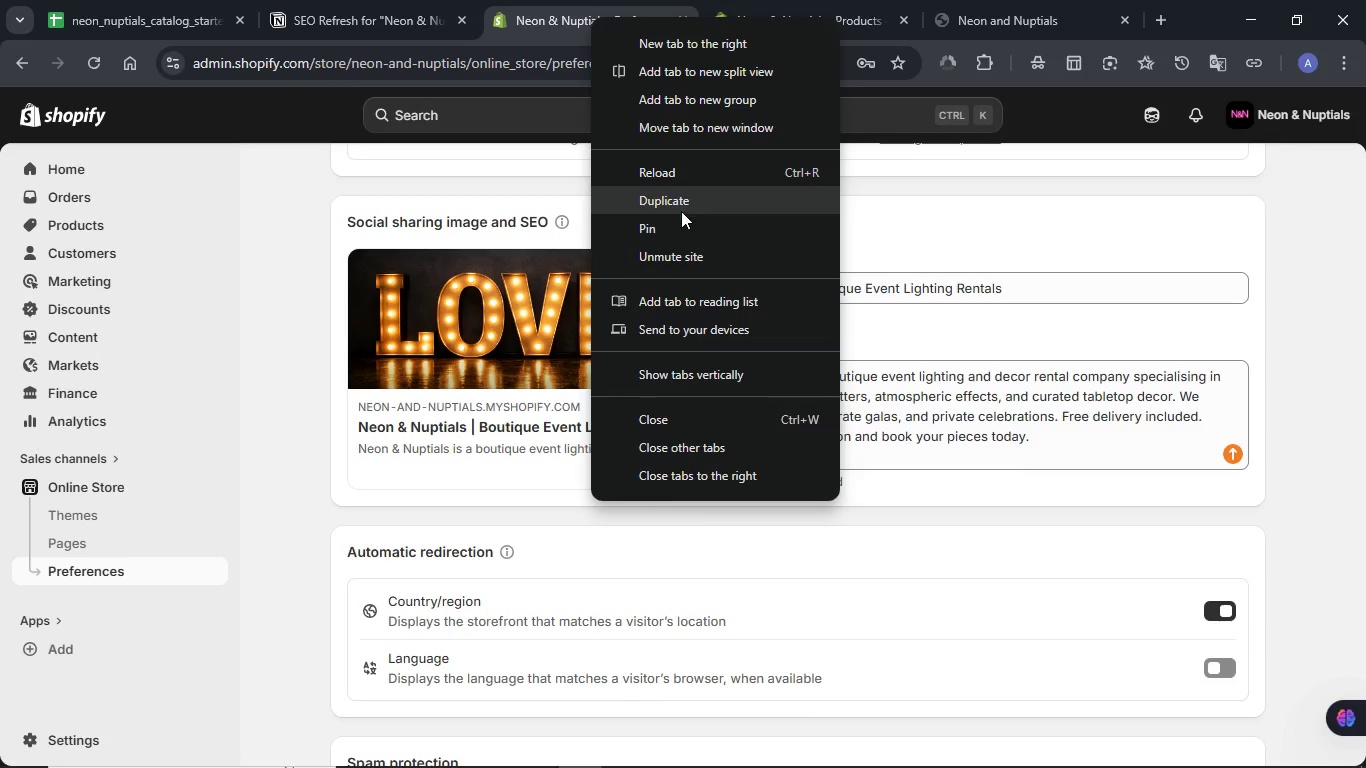 
left_click([681, 211])
 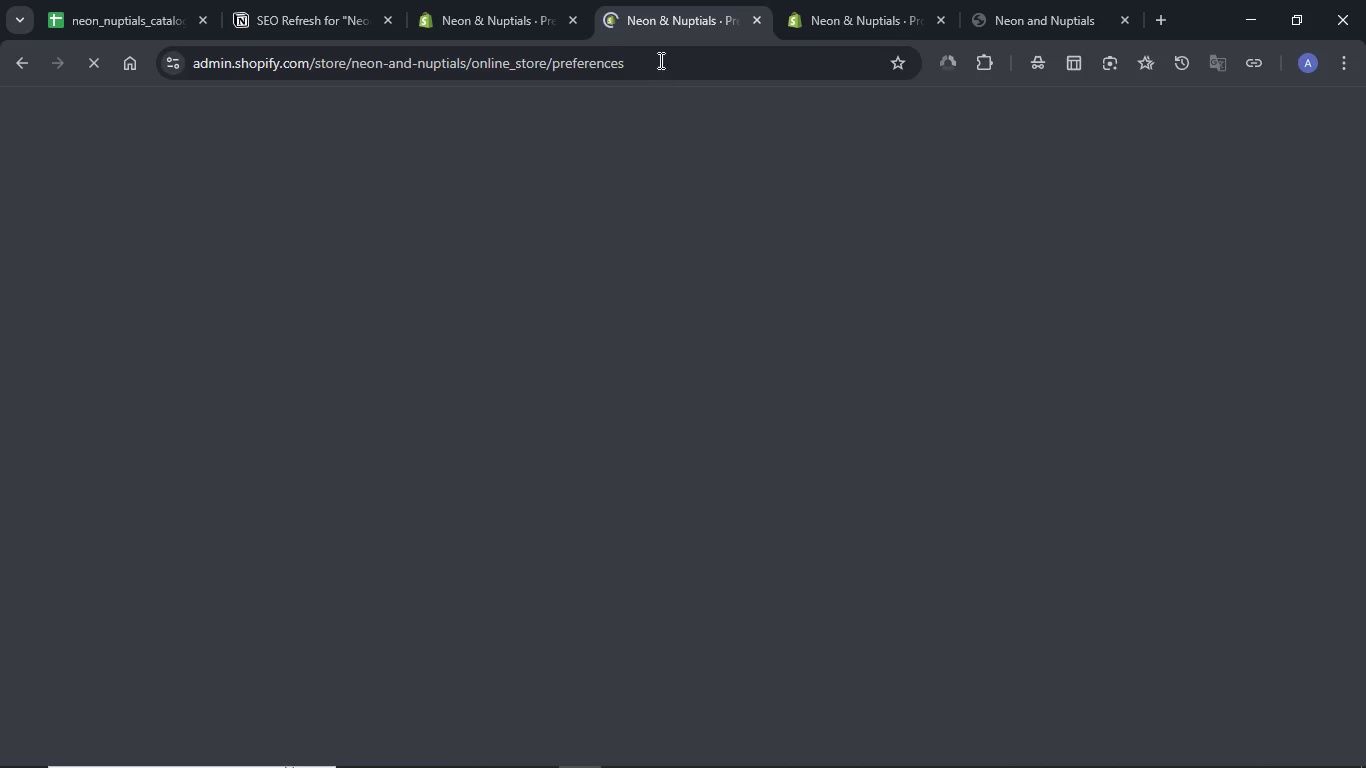 
mouse_move([636, 35])
 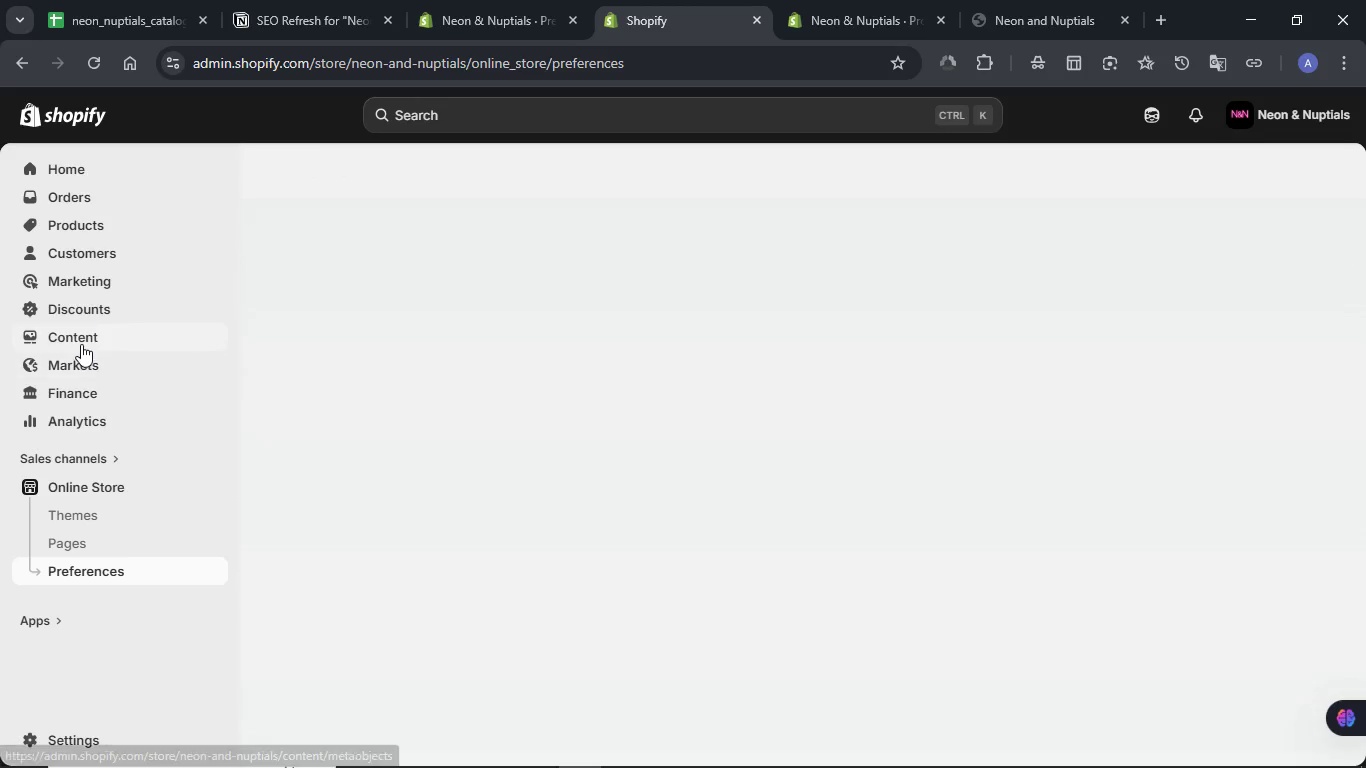 
left_click([81, 344])
 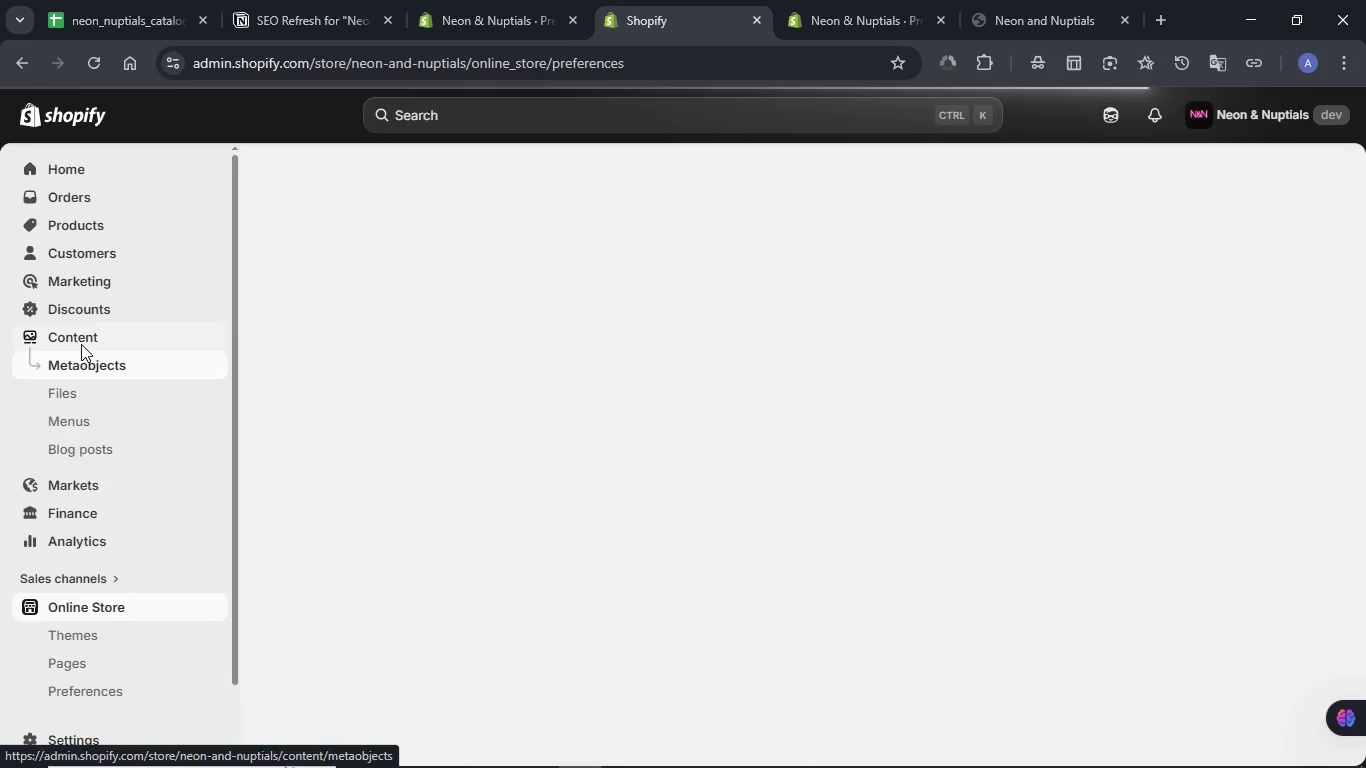 
left_click([80, 403])
 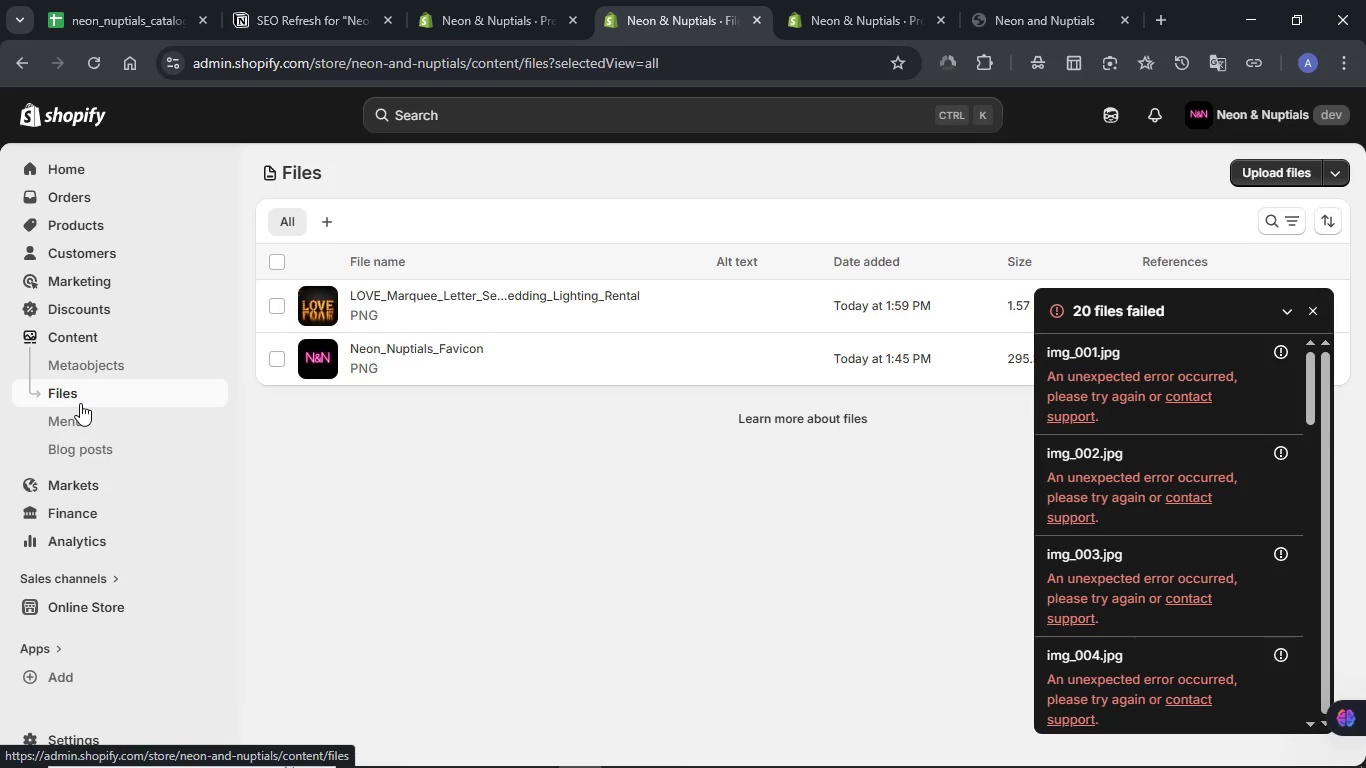 
wait(11.38)
 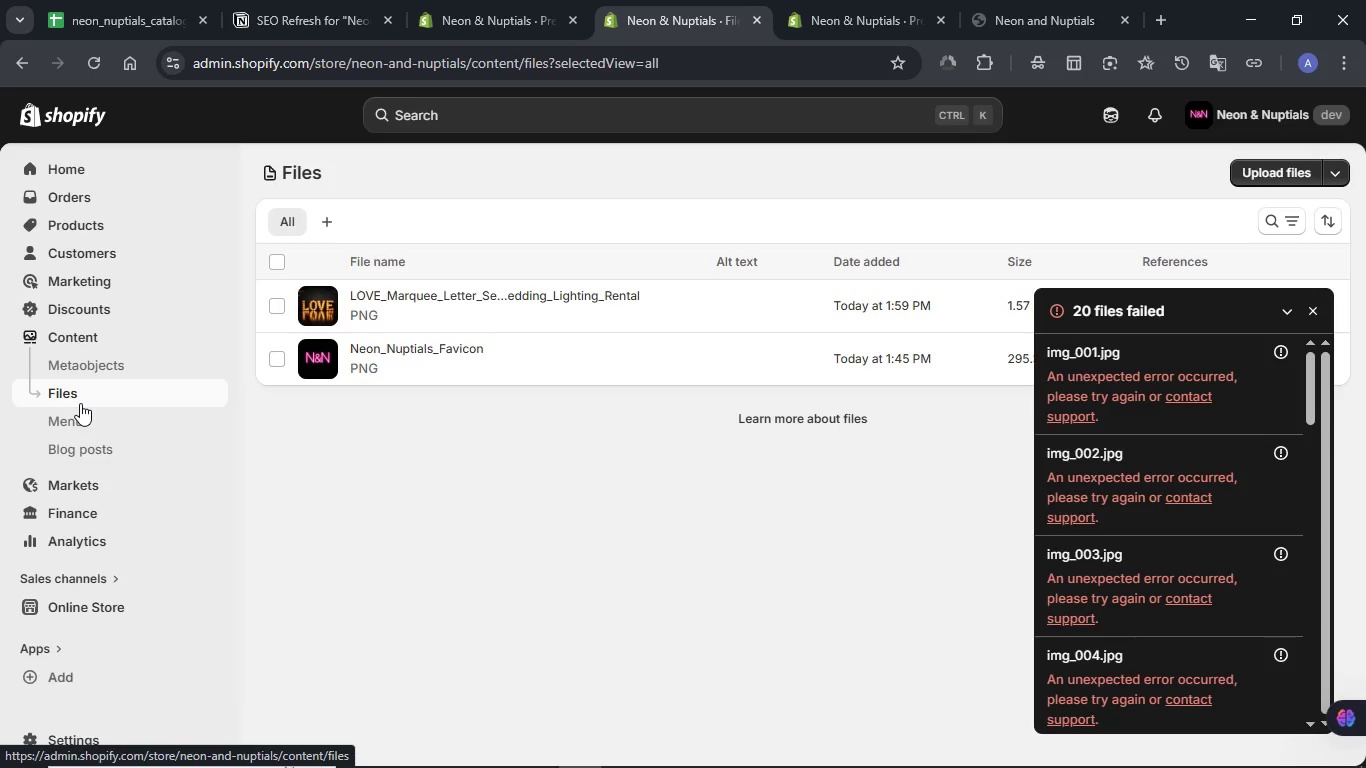 
scroll: coordinate [1229, 431], scroll_direction: down, amount: 7.0
 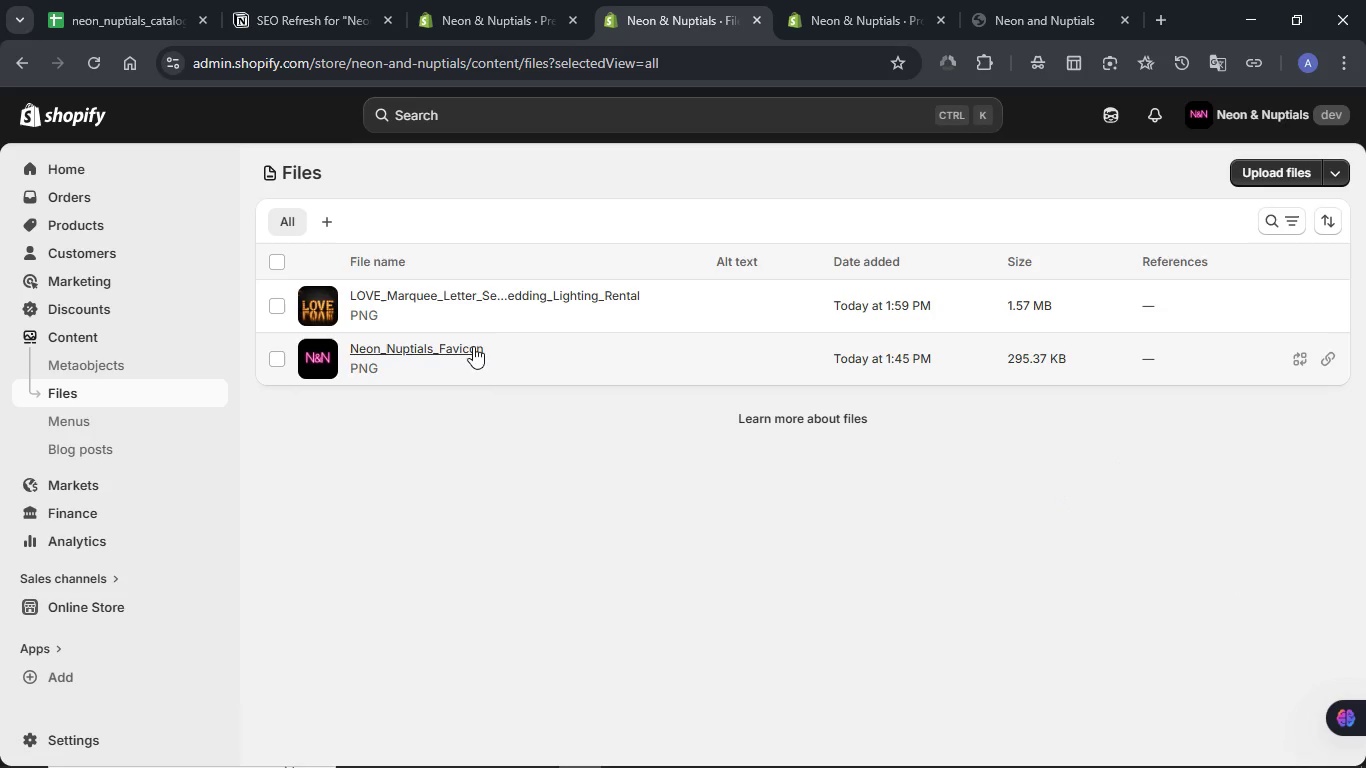 
wait(6.59)
 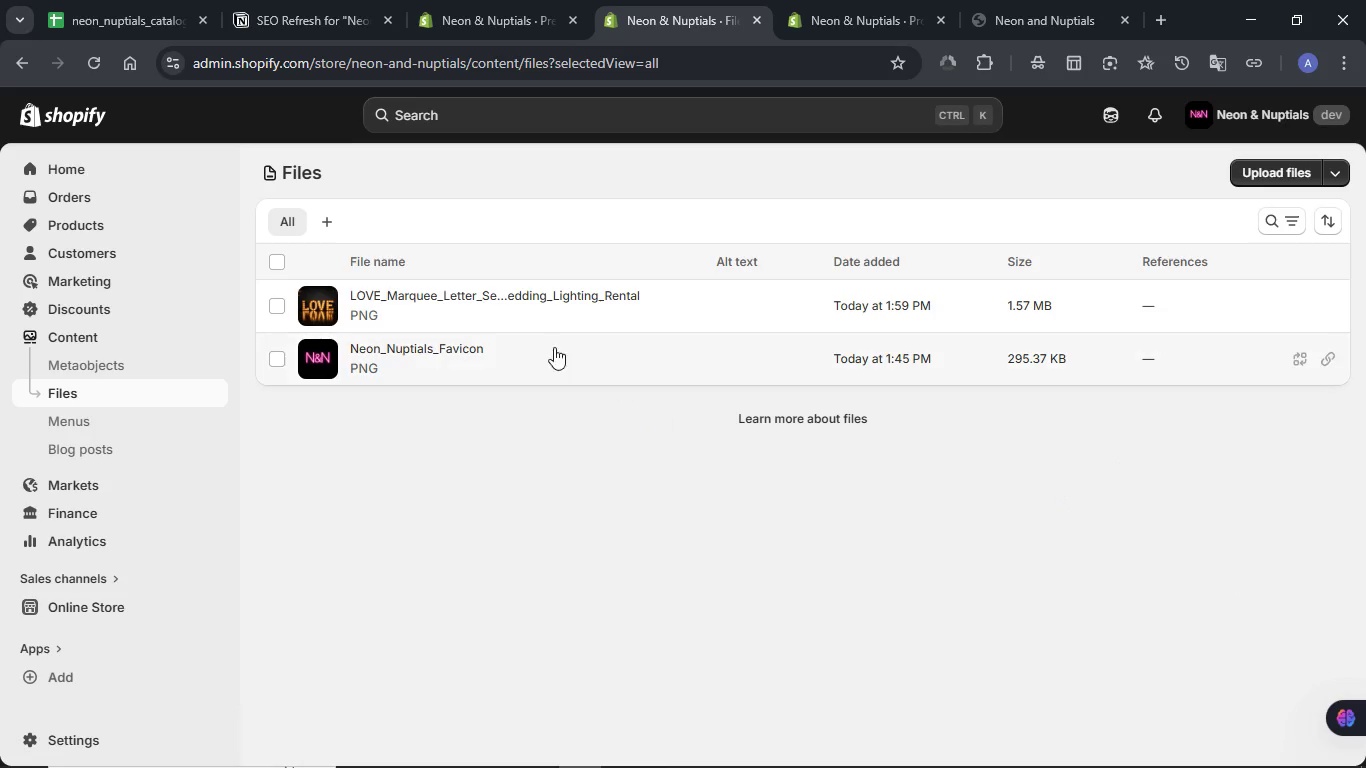 
left_click([478, 304])
 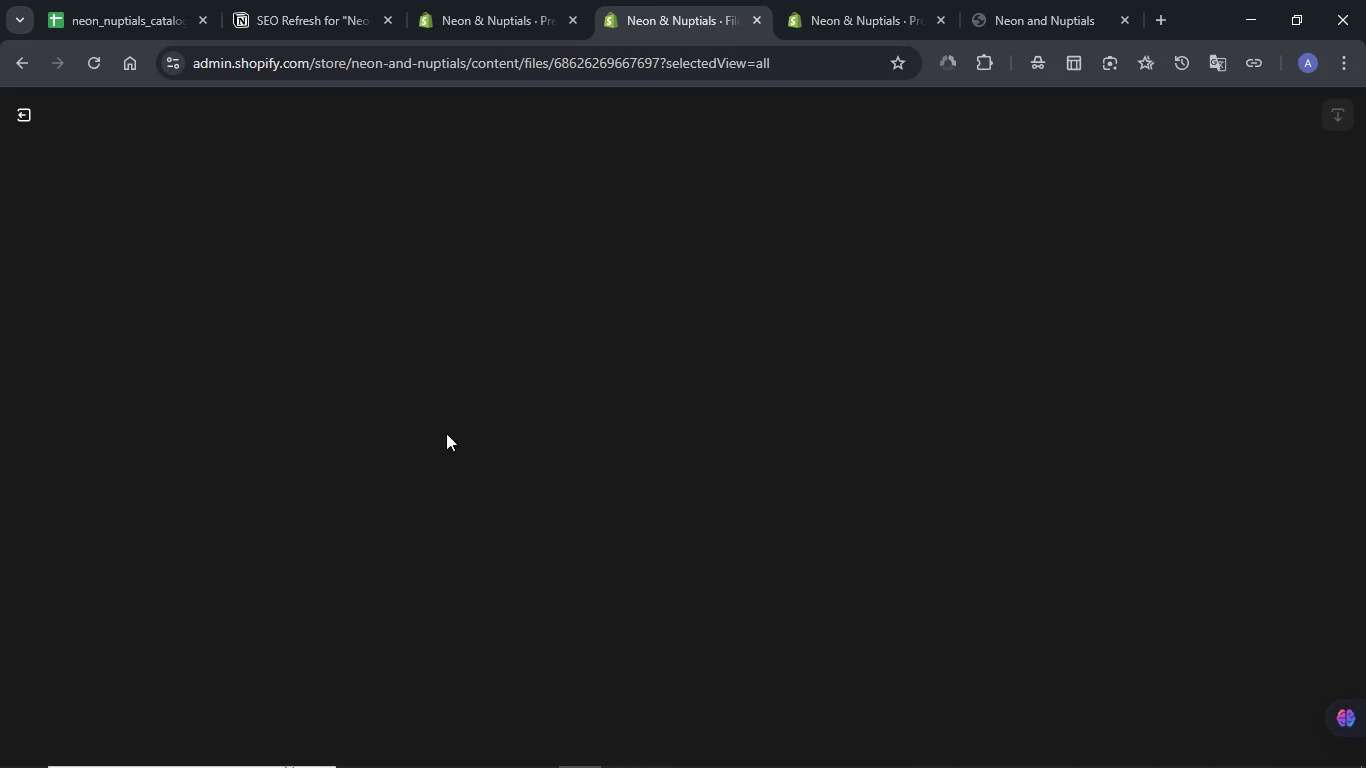 
mouse_move([1130, 433])
 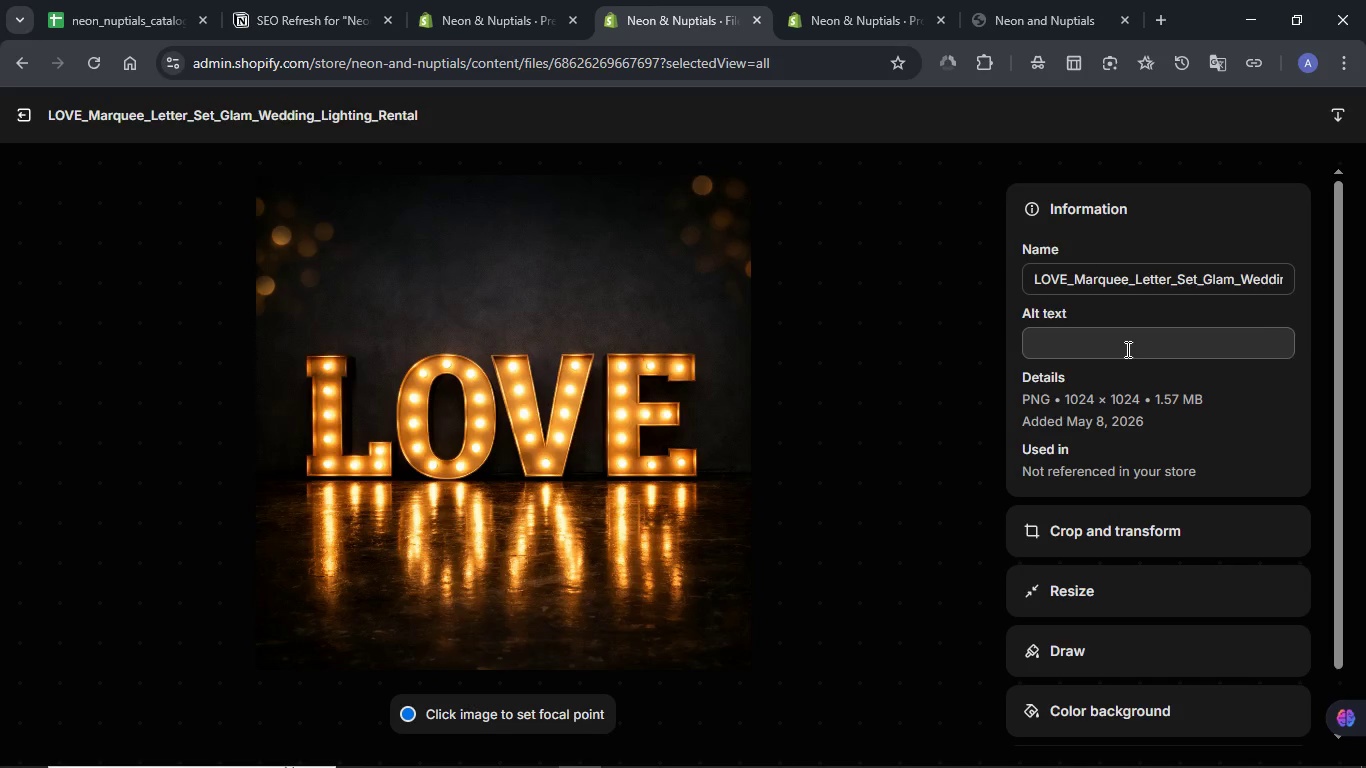 
left_click([1126, 349])
 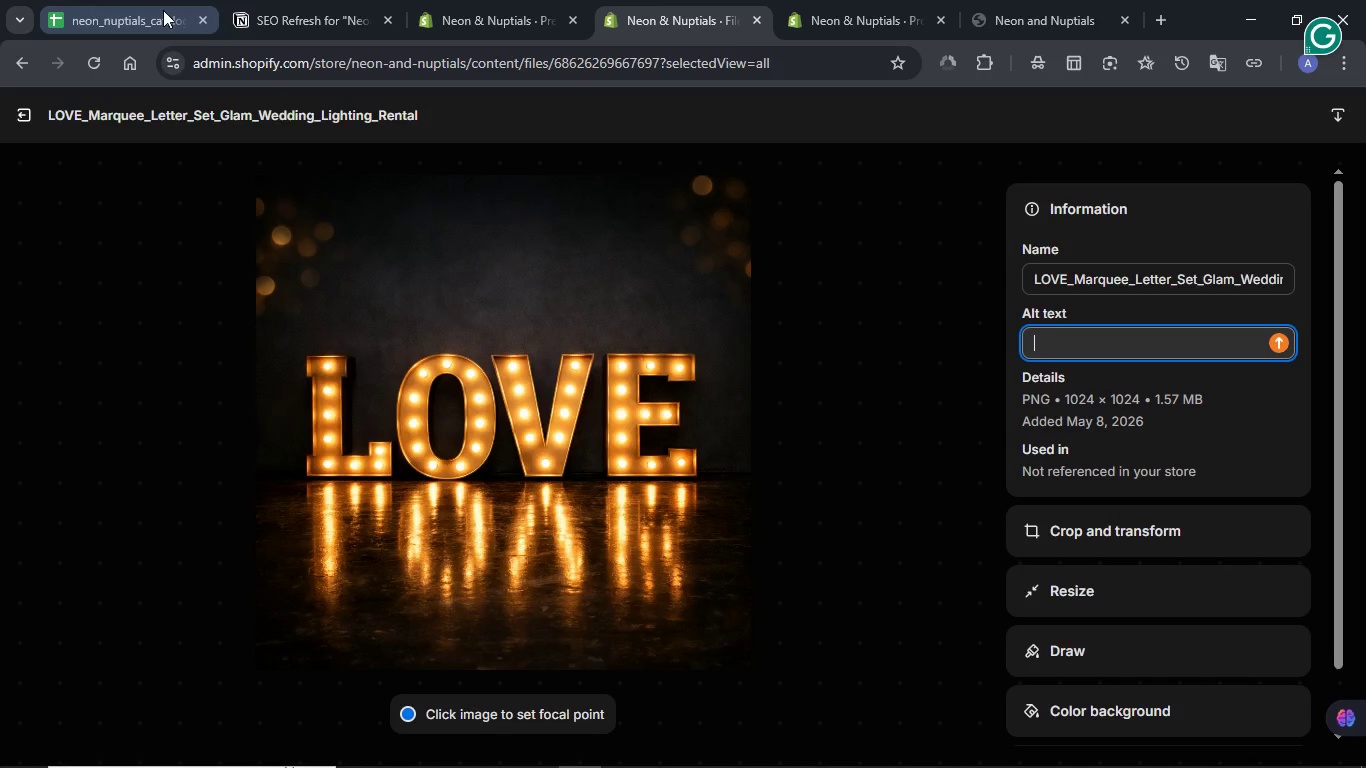 
left_click([273, 10])
 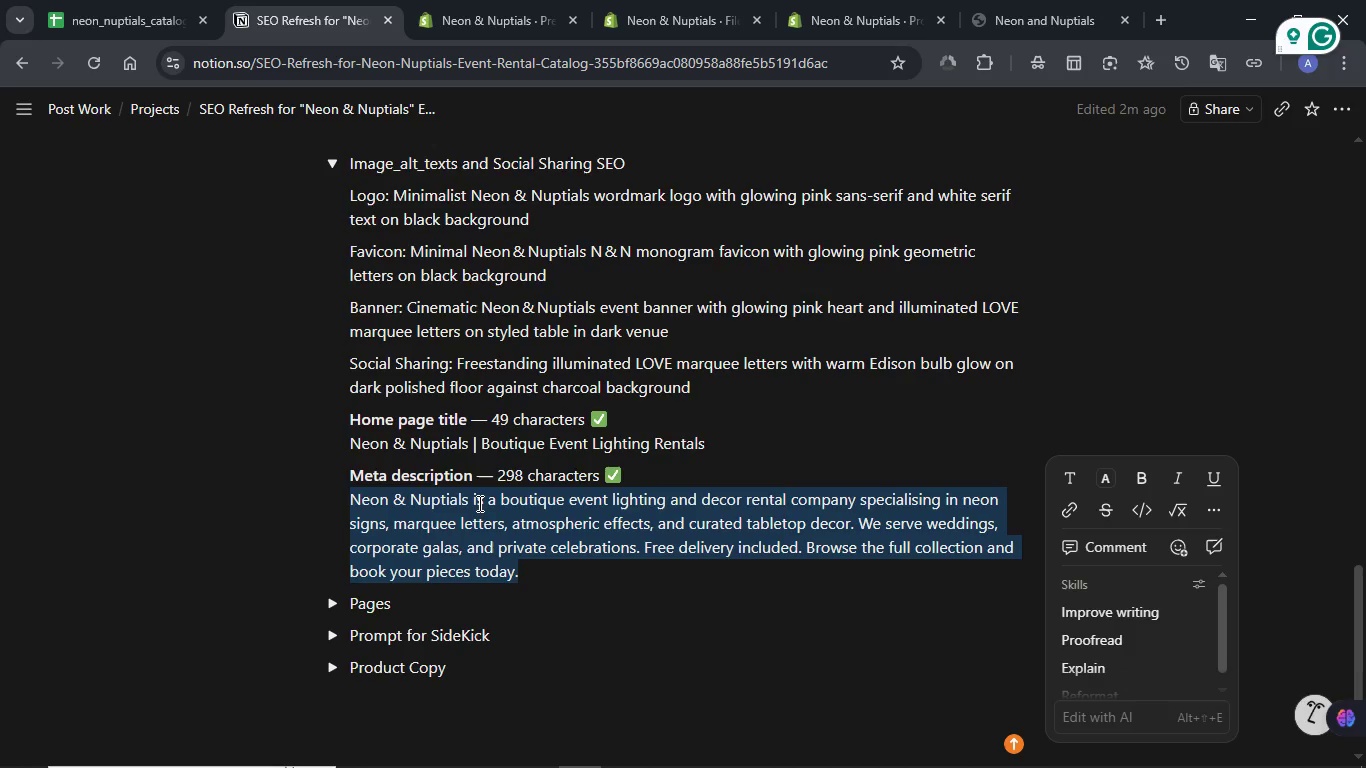 
scroll: coordinate [474, 386], scroll_direction: up, amount: 2.0
 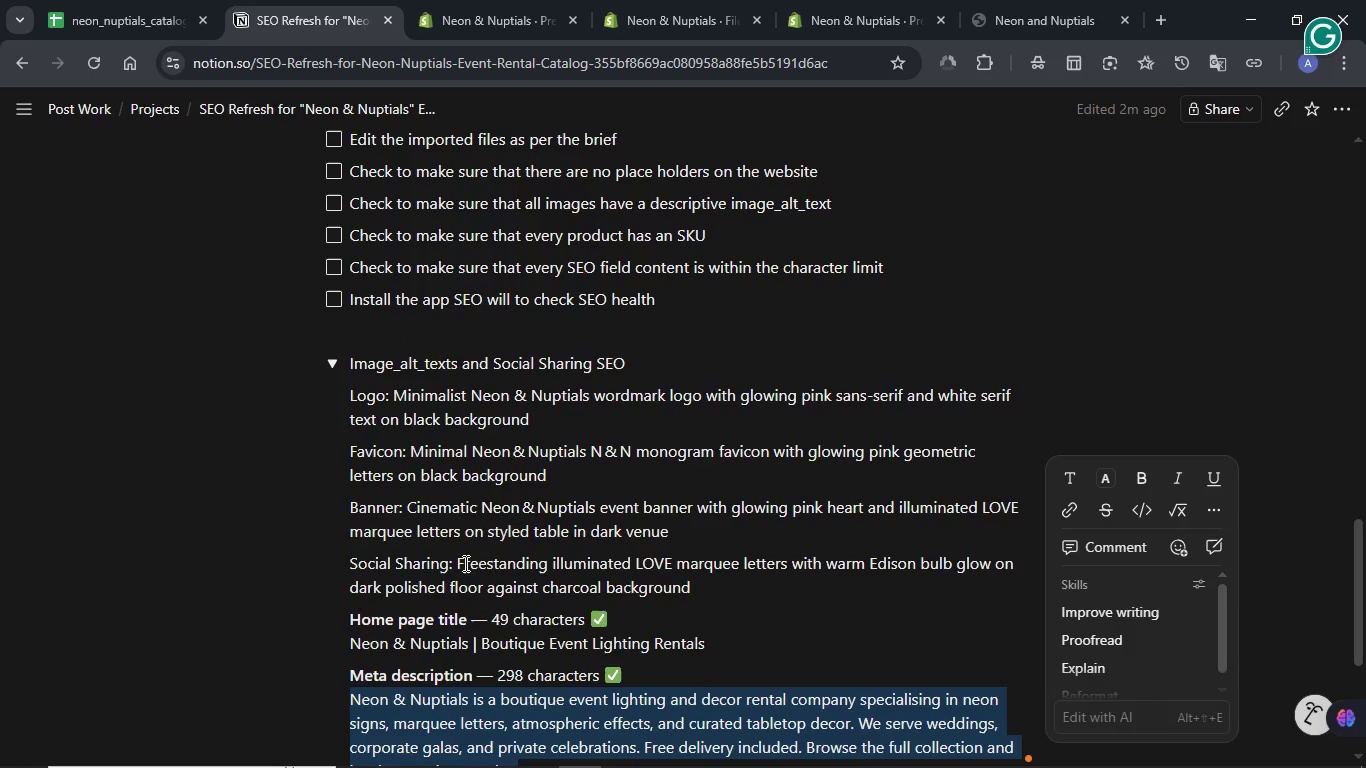 
left_click_drag(start_coordinate=[457, 563], to_coordinate=[711, 583])
 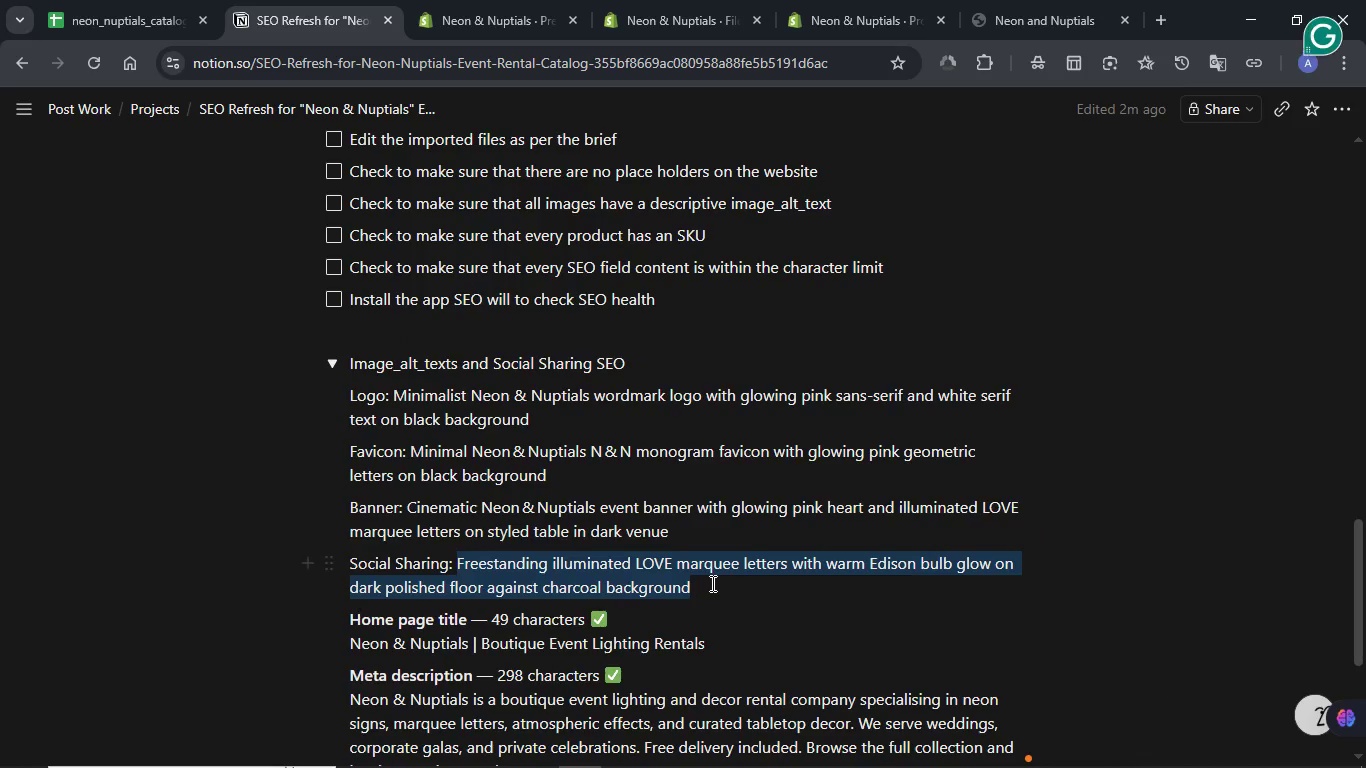 
key(Control+C)
 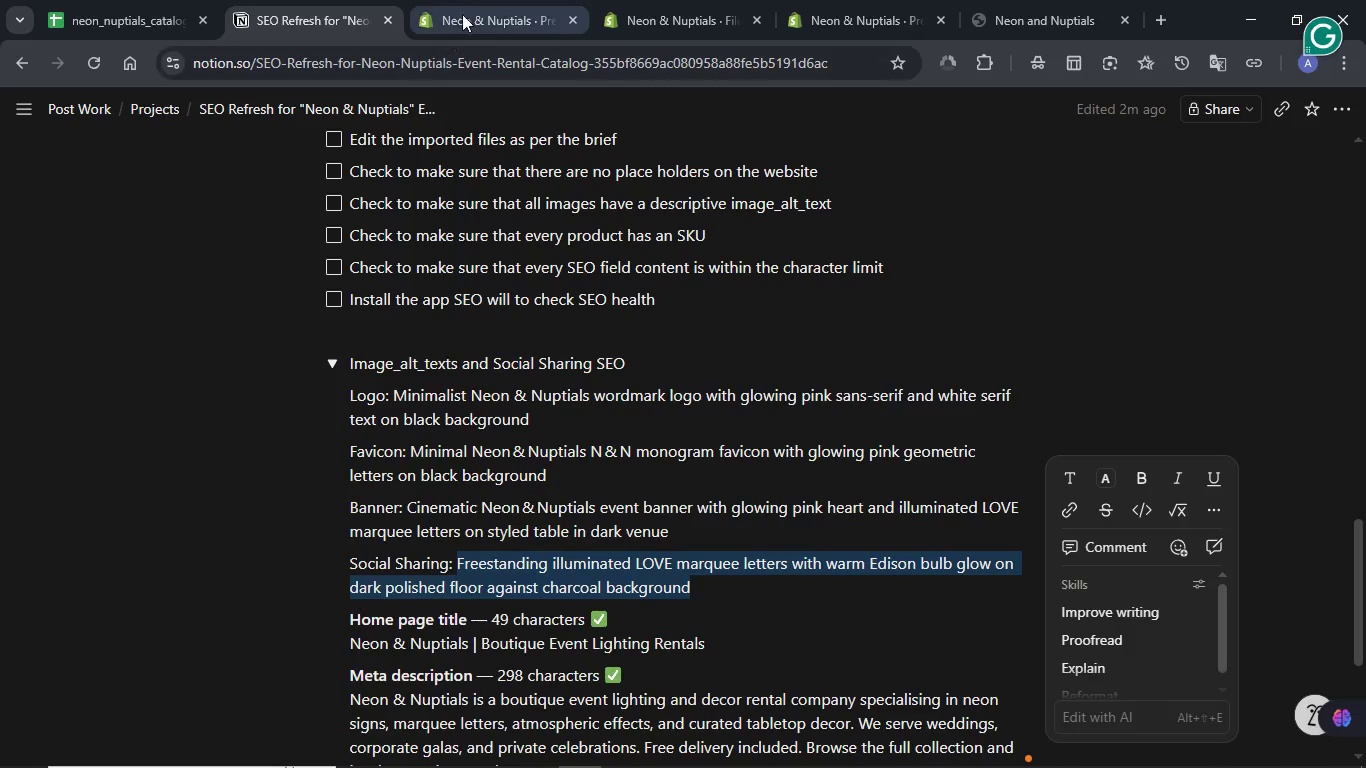 
left_click([465, 13])
 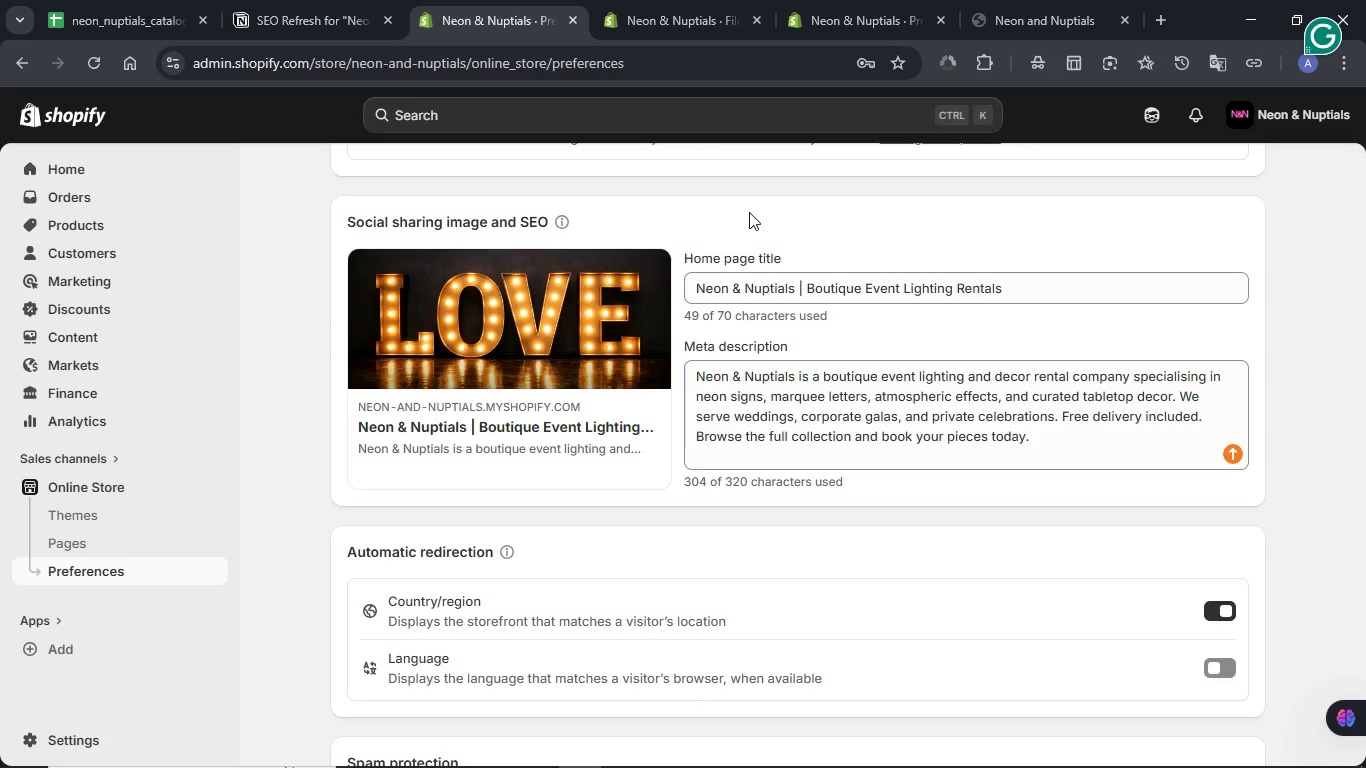 
left_click([674, 9])
 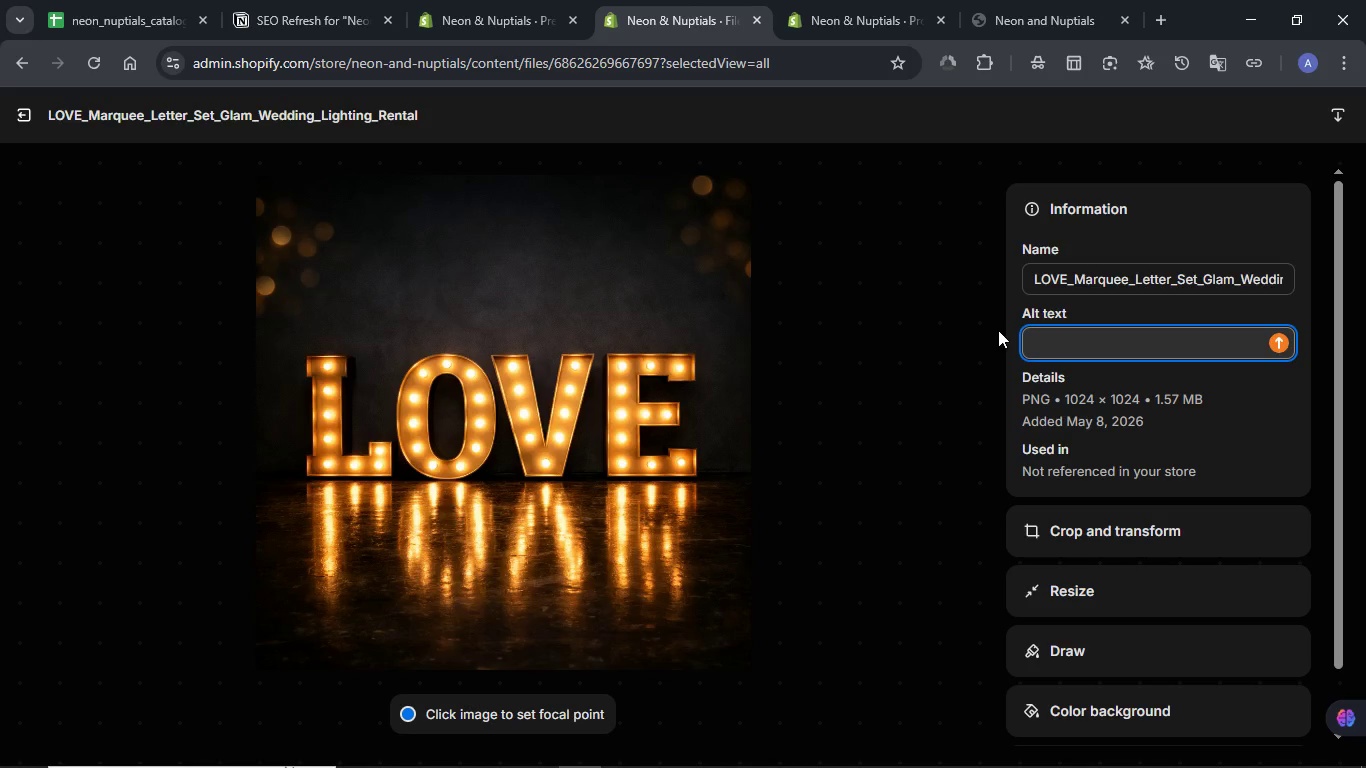 
key(Control+V)
 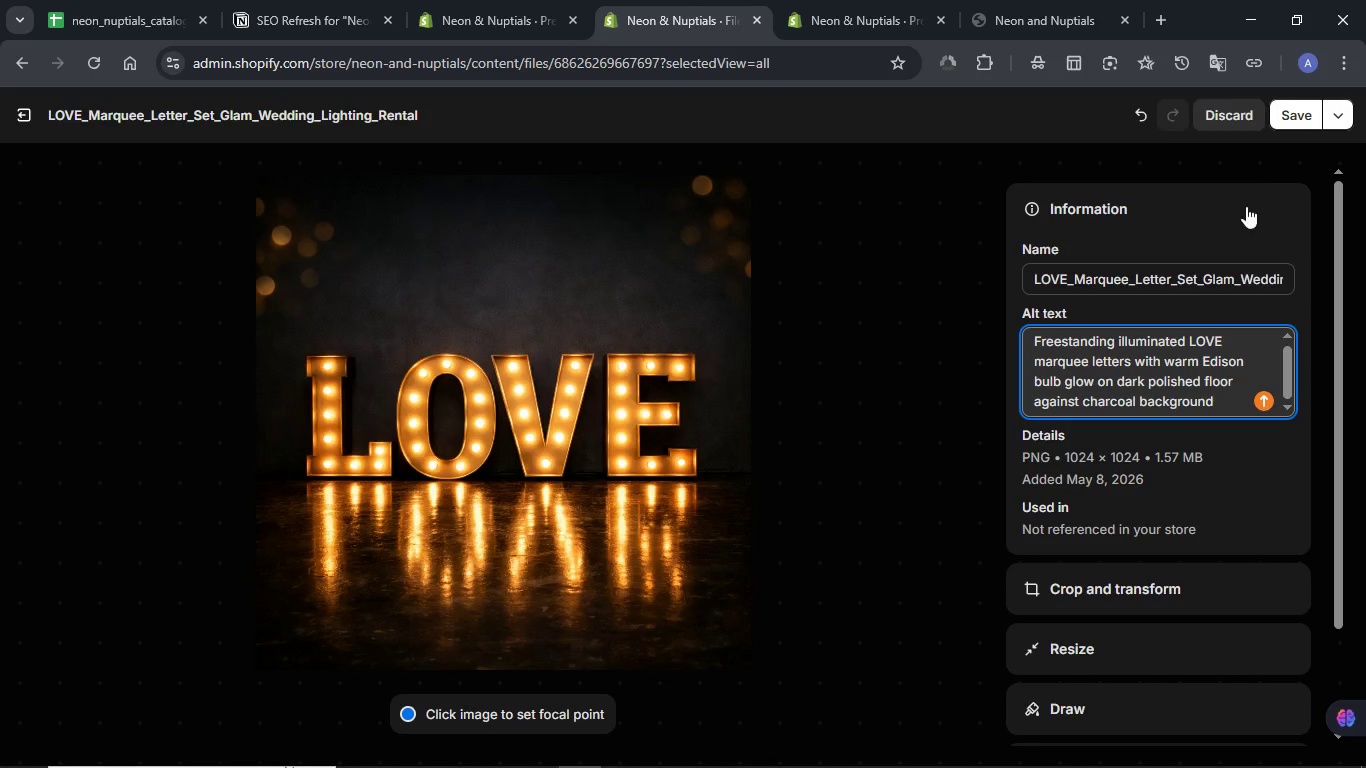 
left_click([1282, 122])
 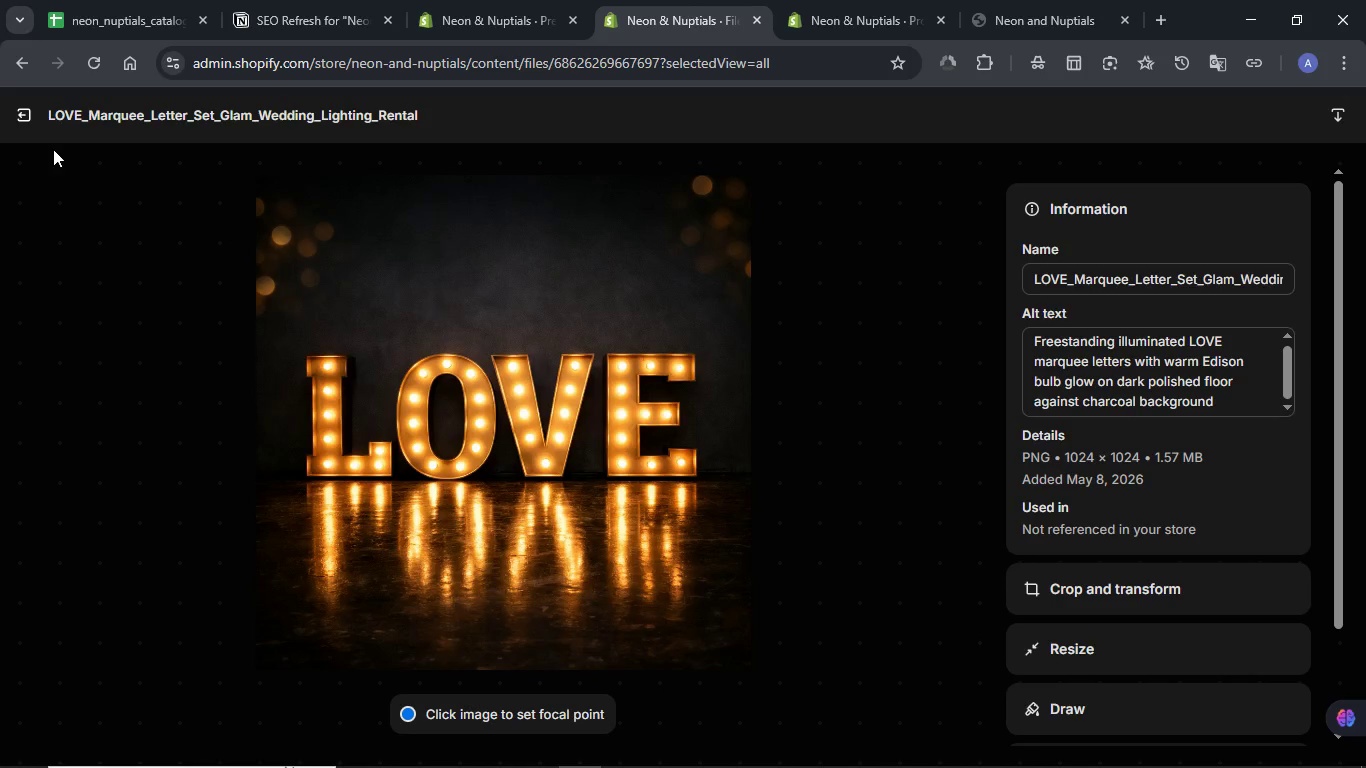 
left_click([31, 114])
 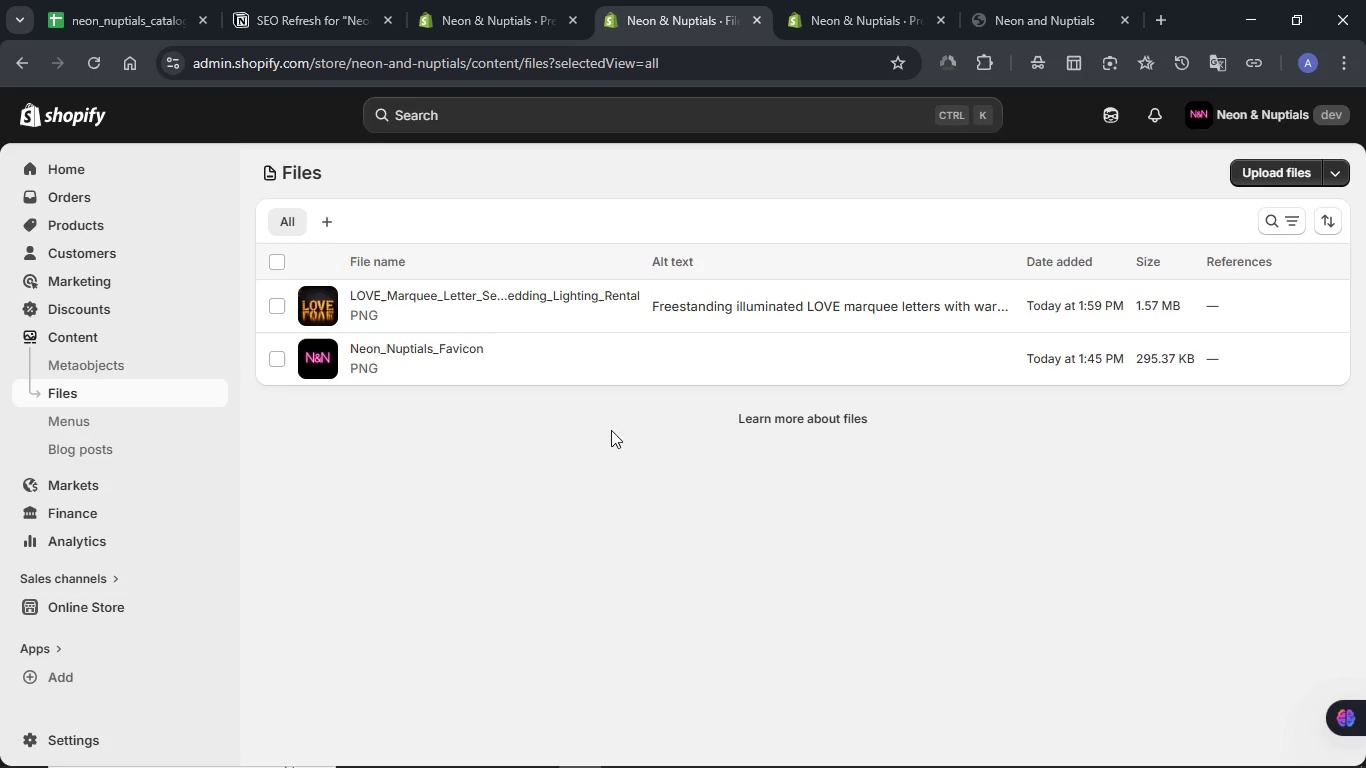 
left_click([359, 352])
 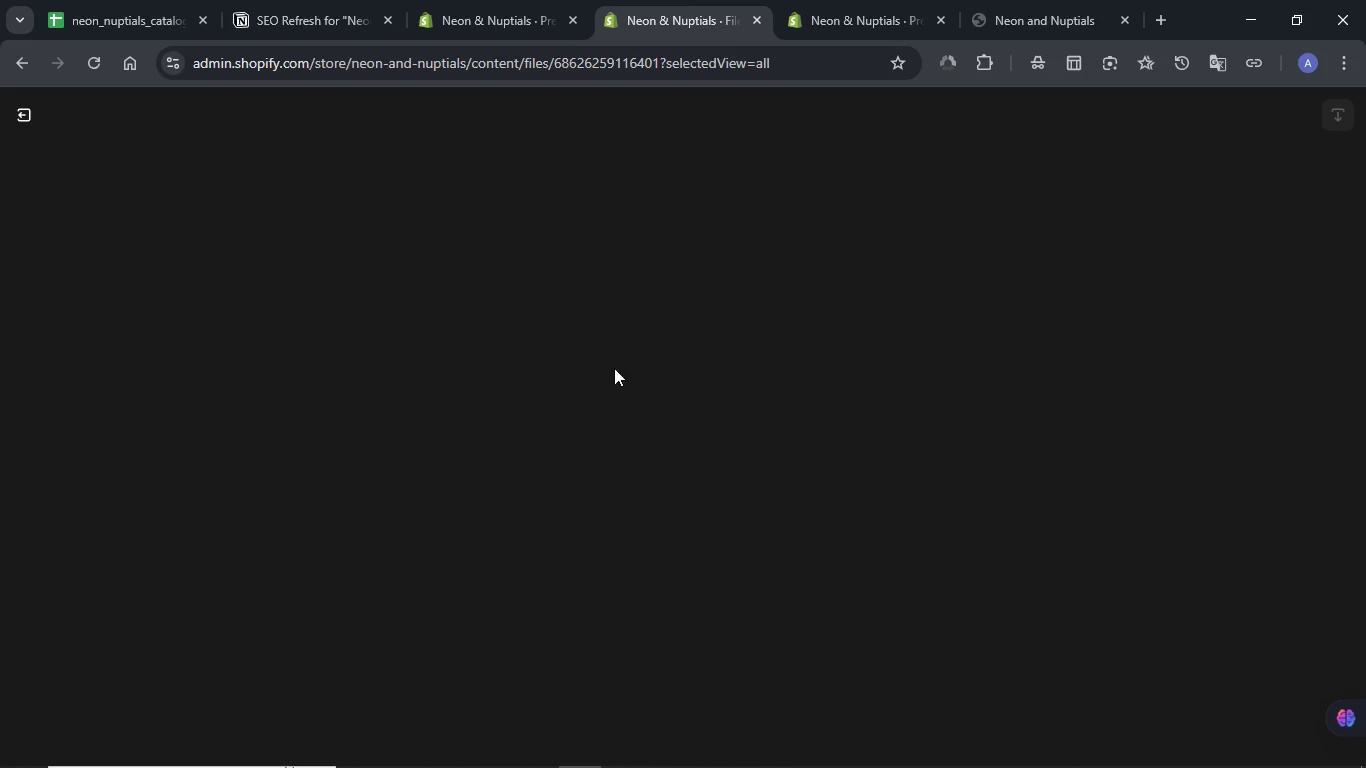 
left_click([310, 22])
 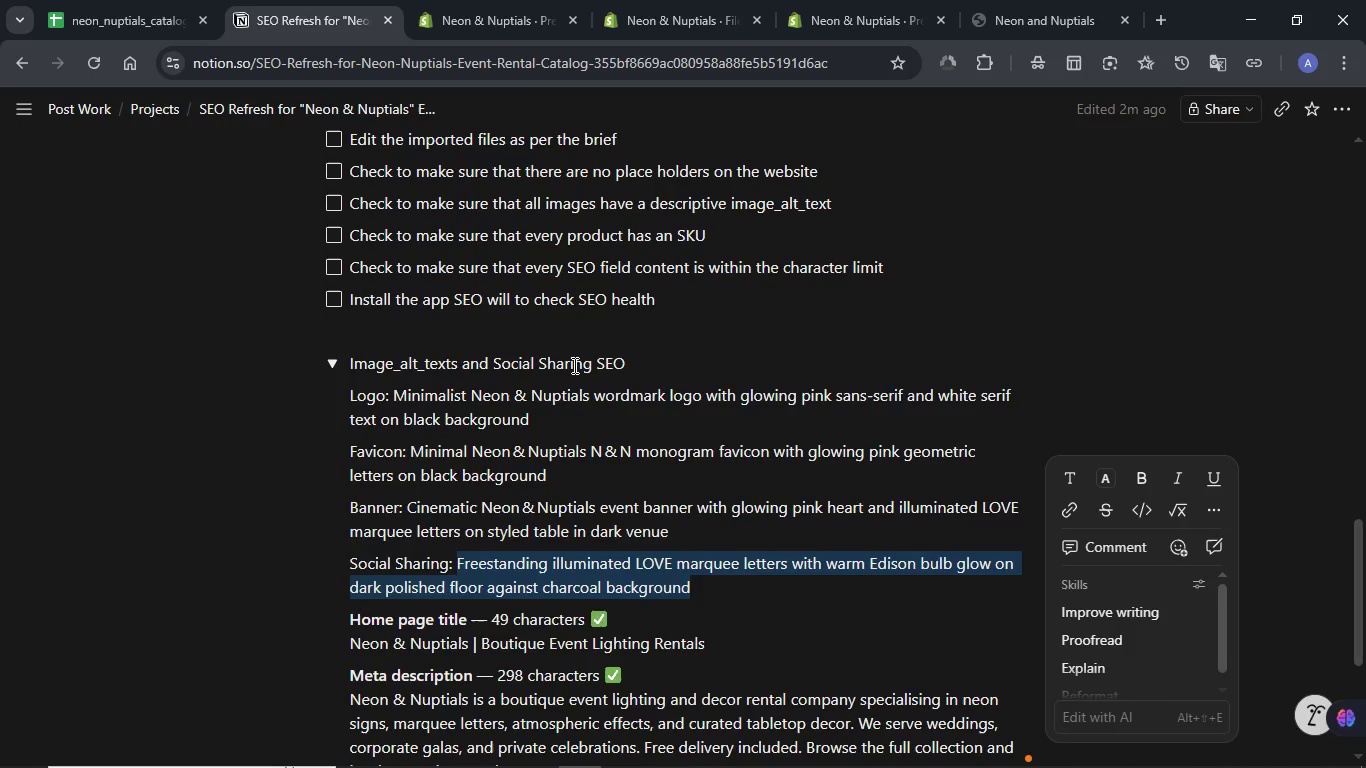 
scroll: coordinate [573, 365], scroll_direction: down, amount: 2.0
 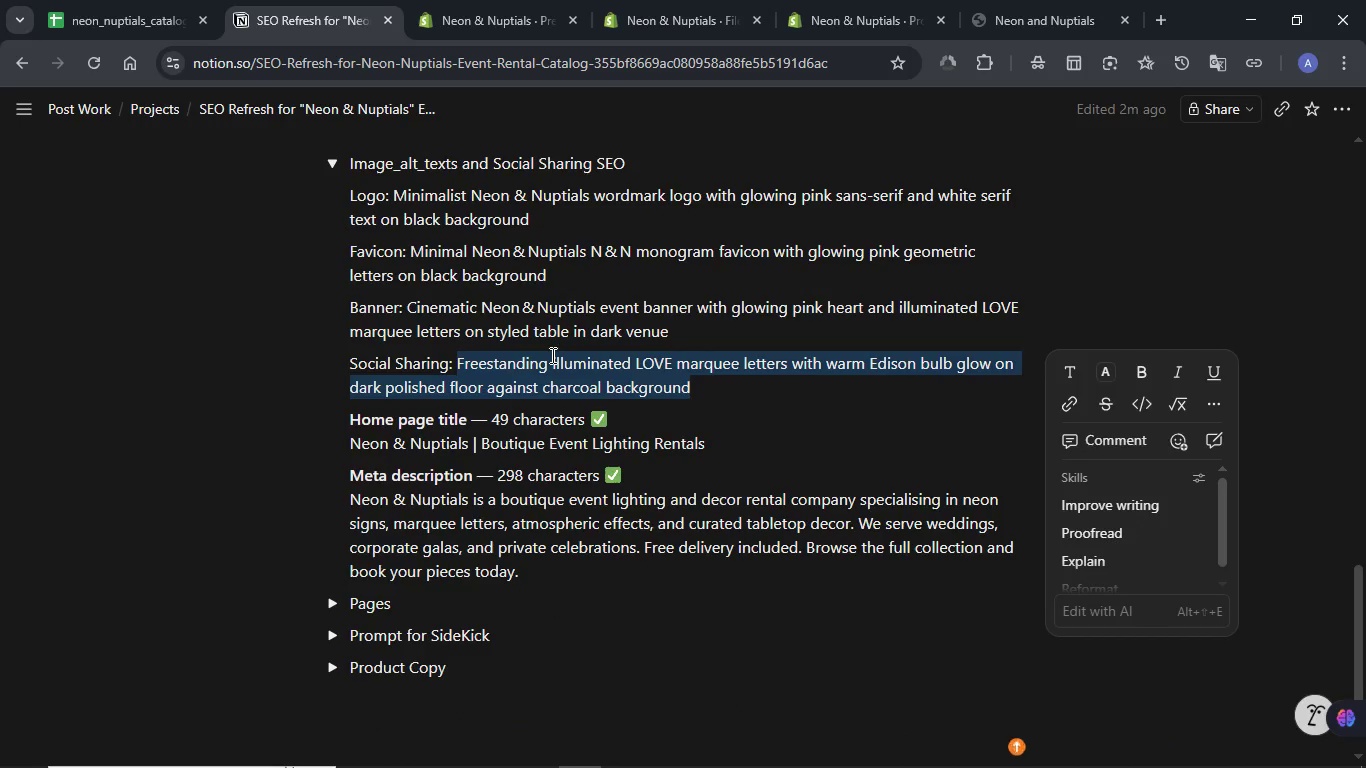 
scroll: coordinate [551, 355], scroll_direction: up, amount: 1.0
 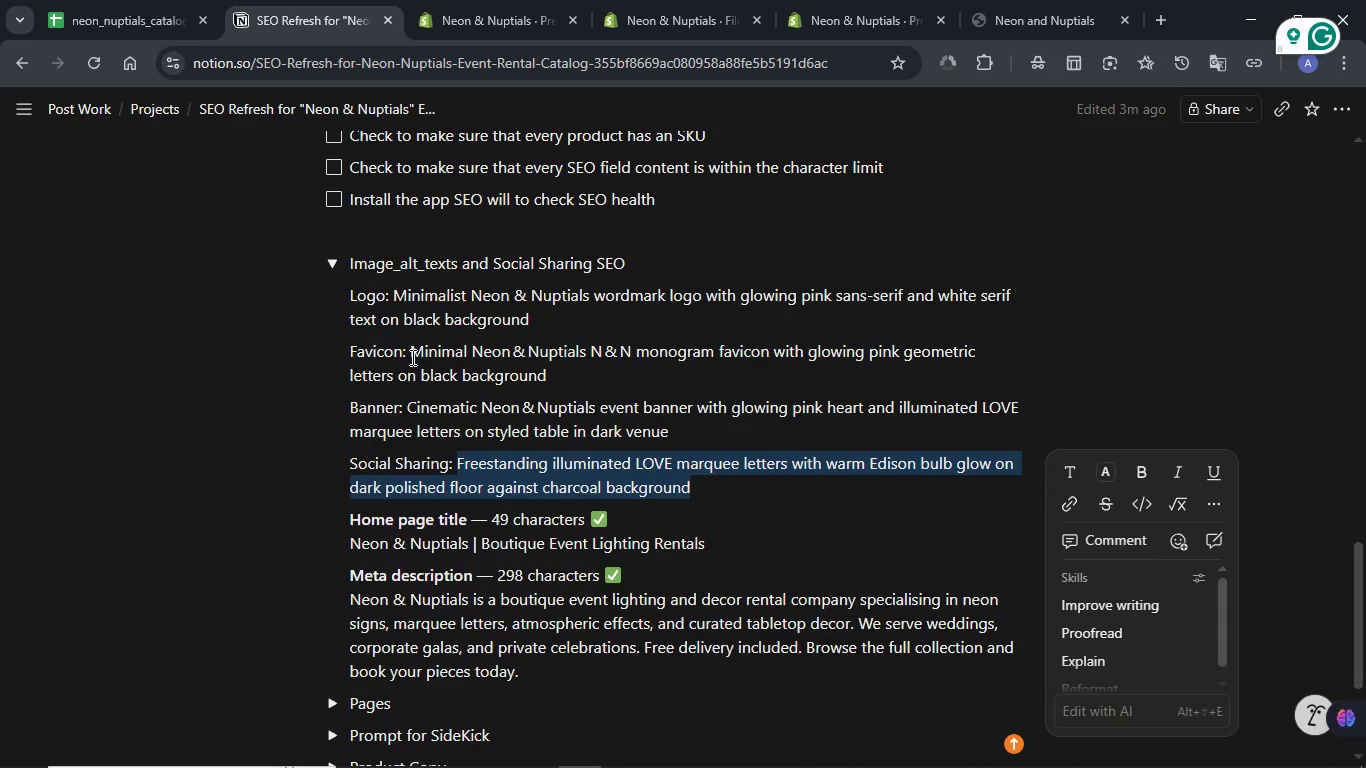 
left_click_drag(start_coordinate=[411, 356], to_coordinate=[555, 371])
 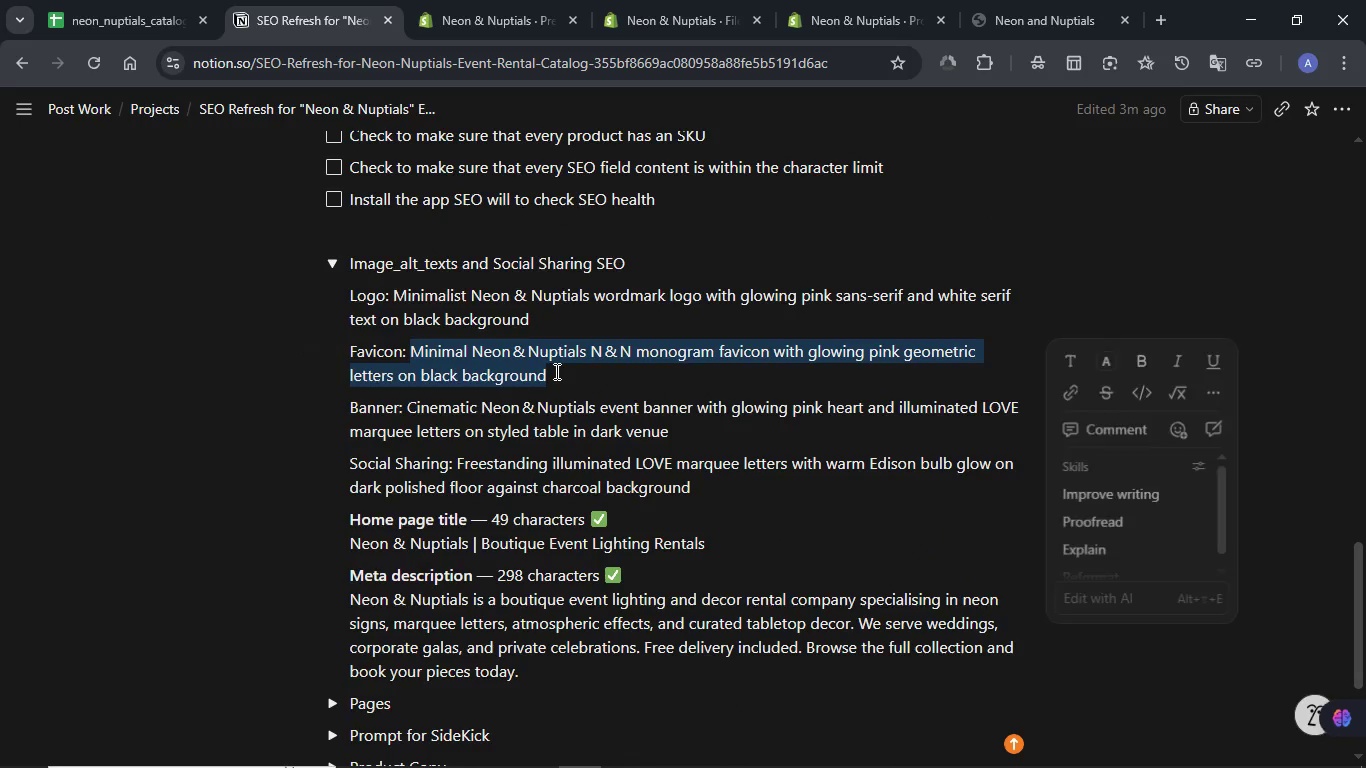 
key(Control+C)
 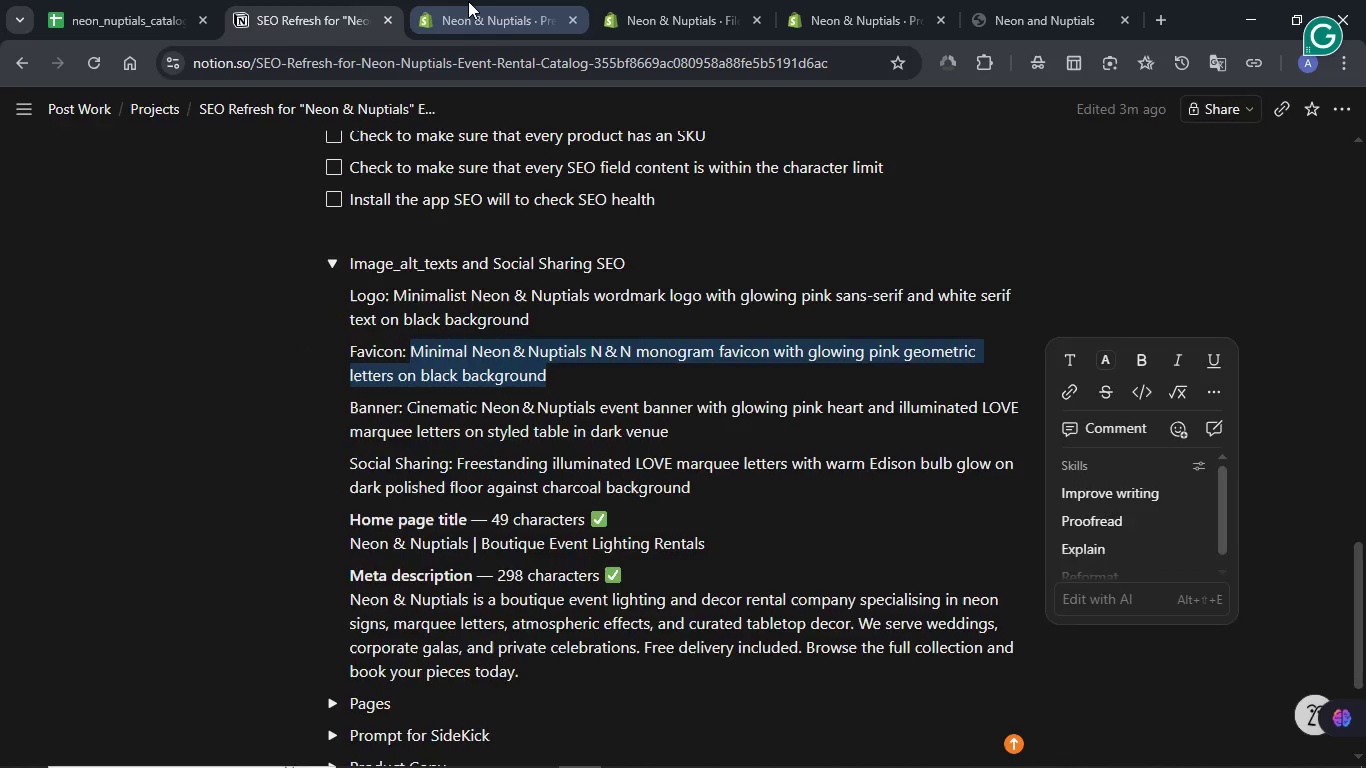 
left_click([468, 1])
 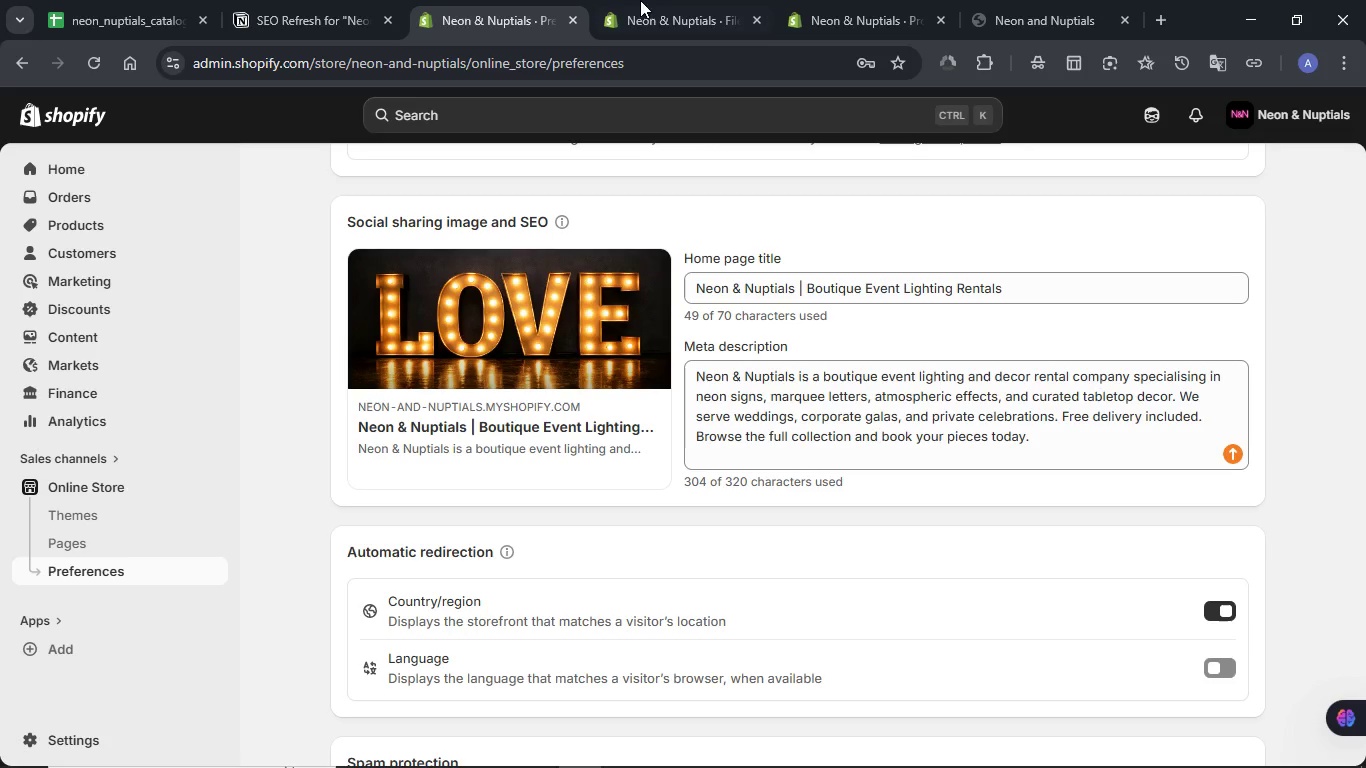 
left_click([689, 0])
 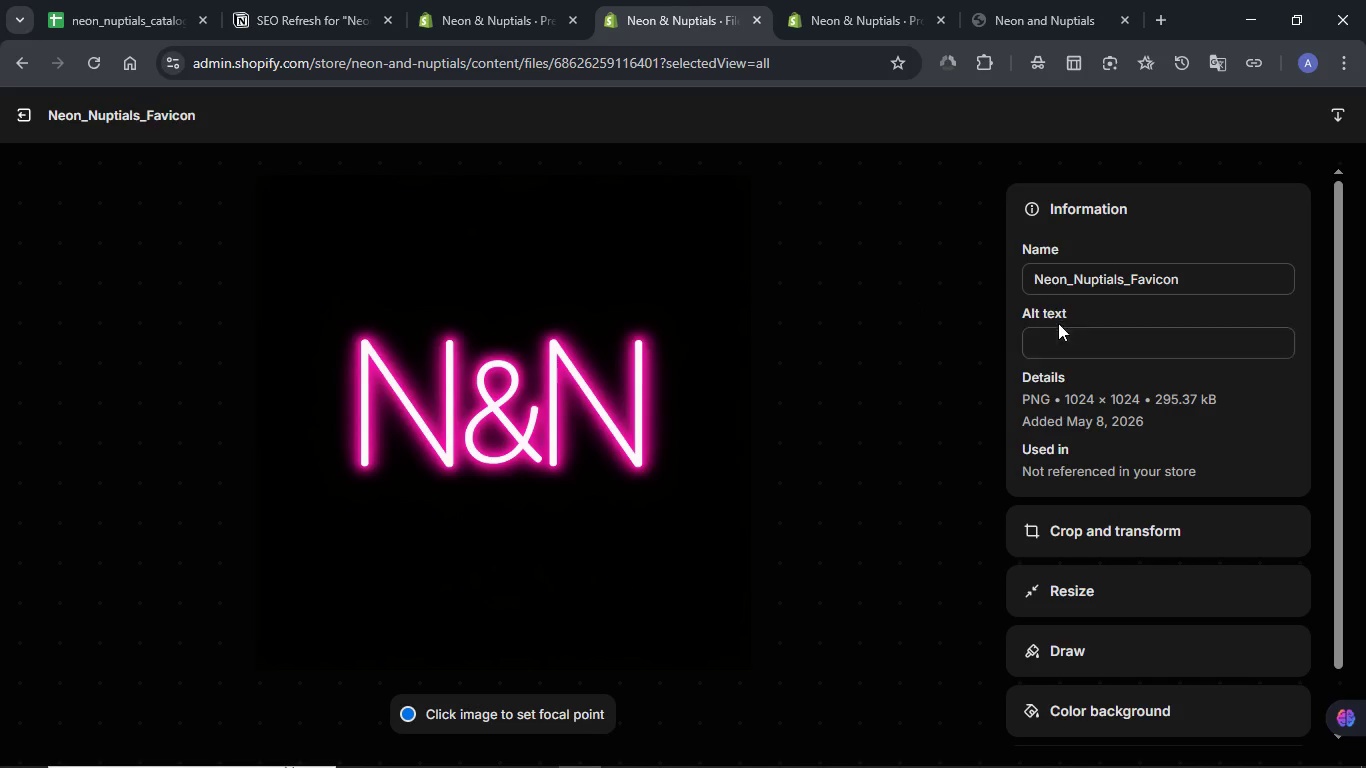 
left_click([1063, 335])
 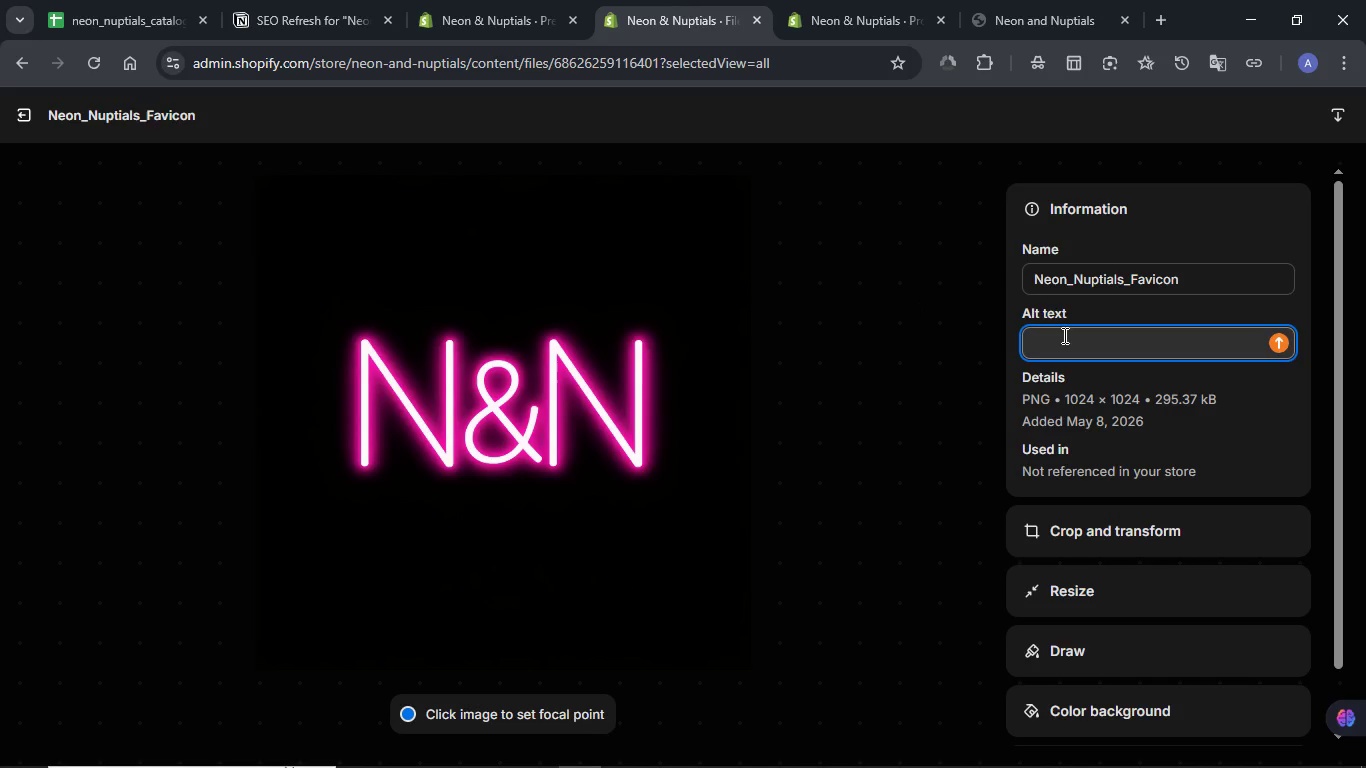 
key(Control+V)
 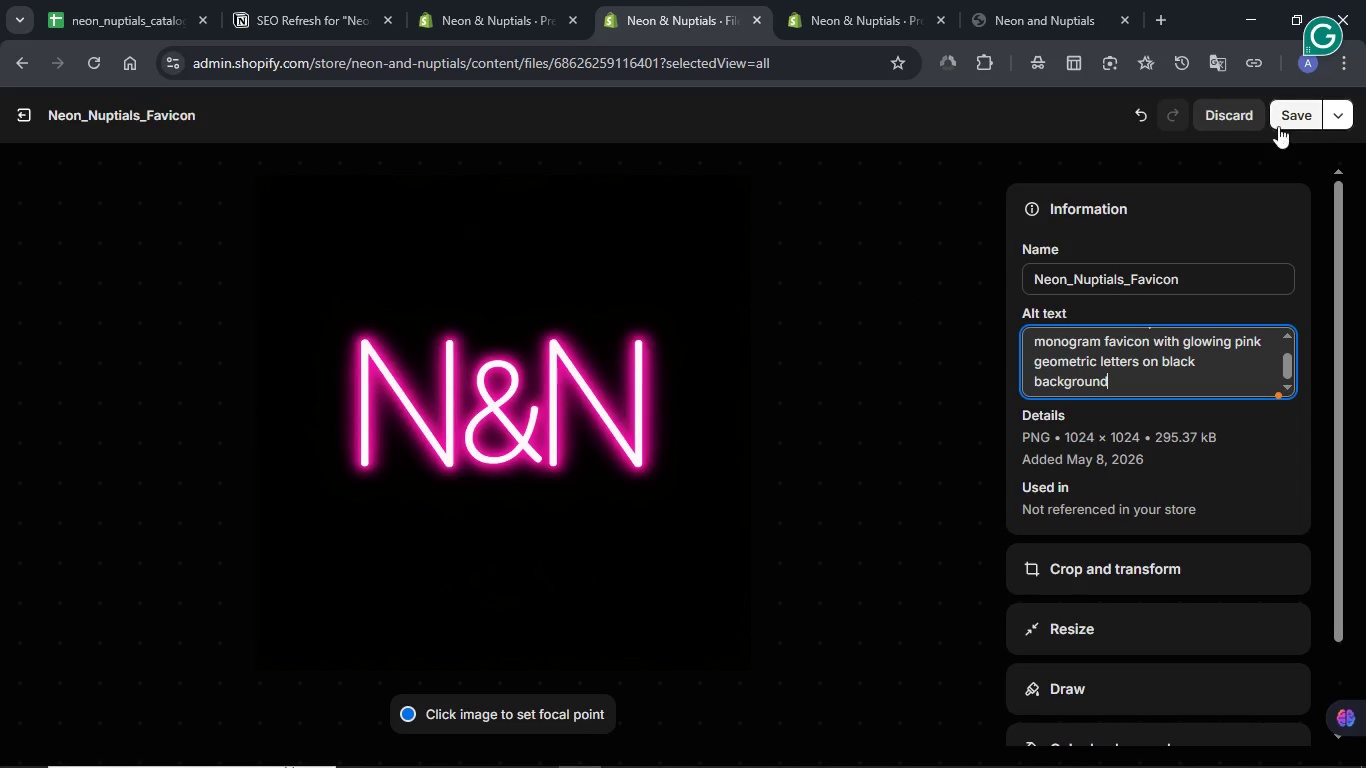 
left_click([1282, 120])
 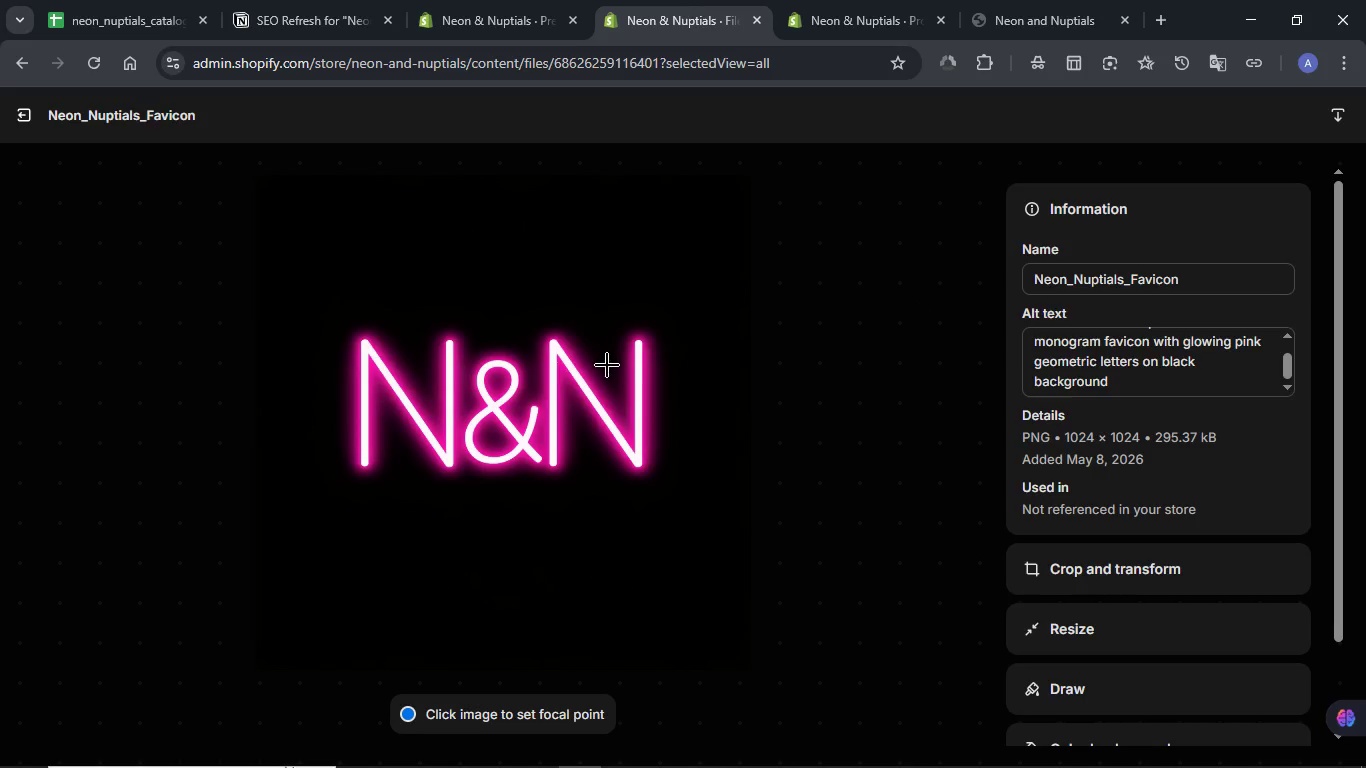 
left_click([14, 109])
 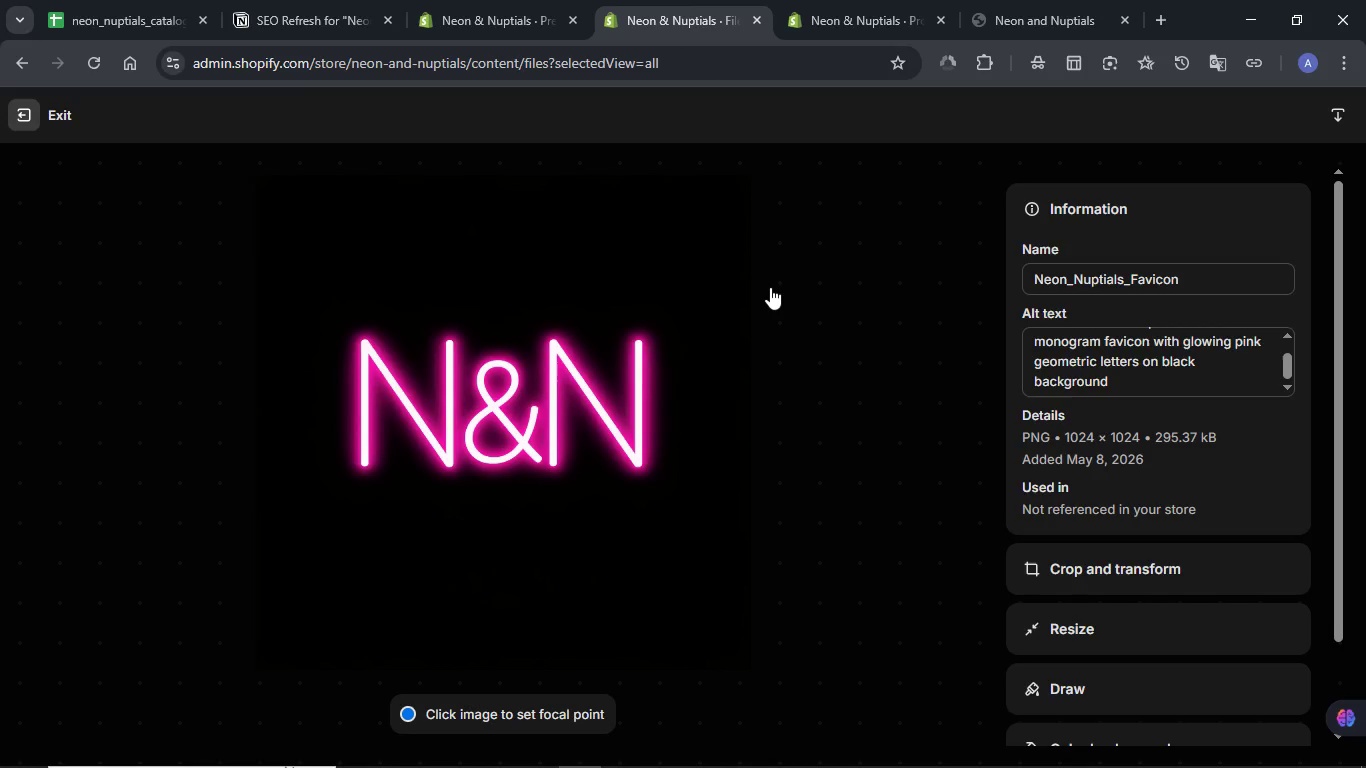 
mouse_move([756, 301])
 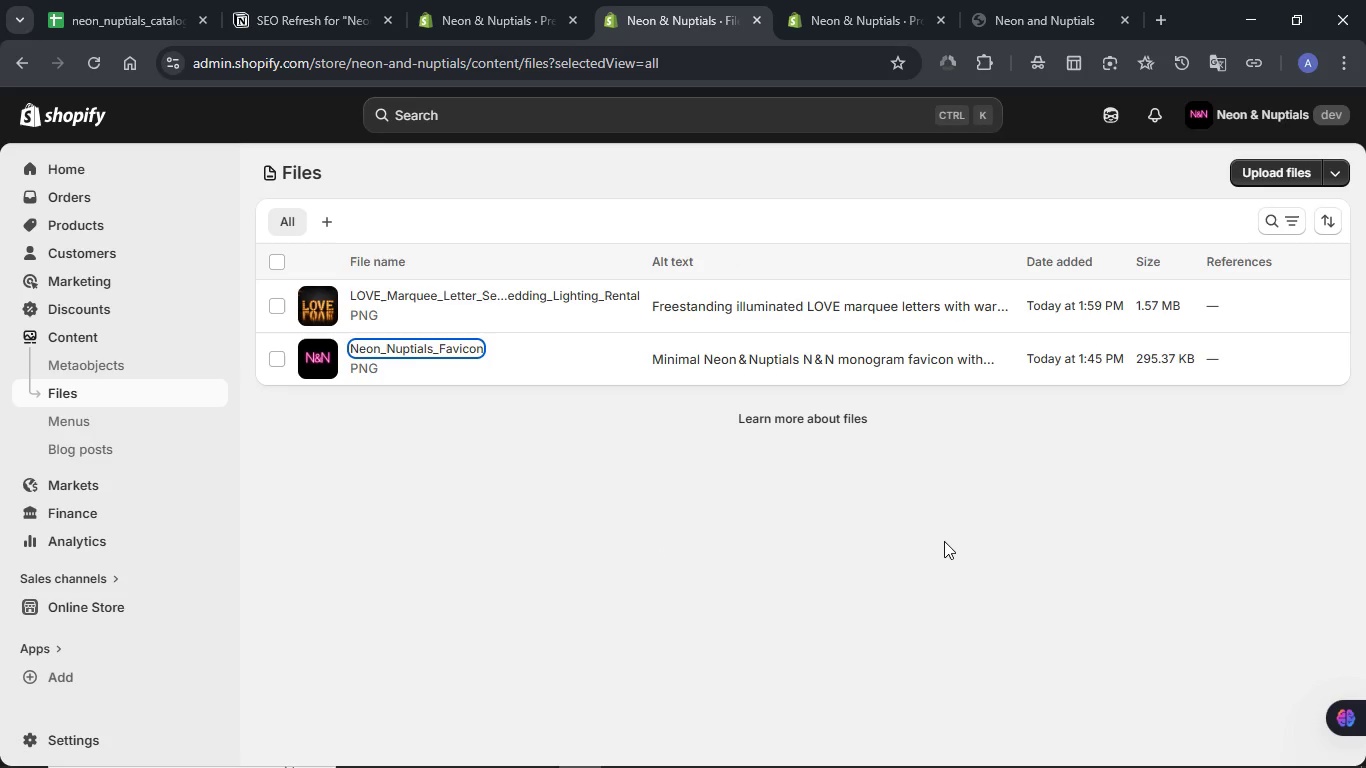 
wait(5.47)
 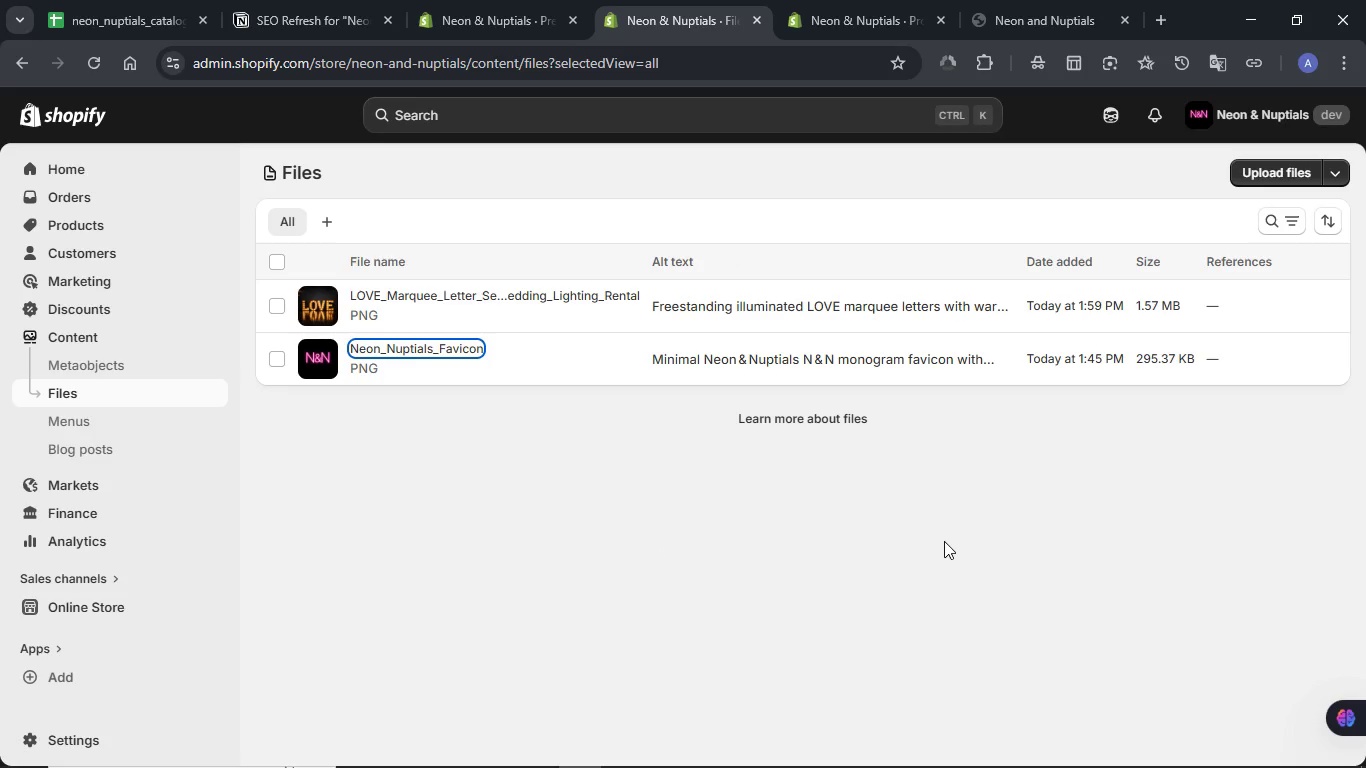 
left_click([283, 0])
 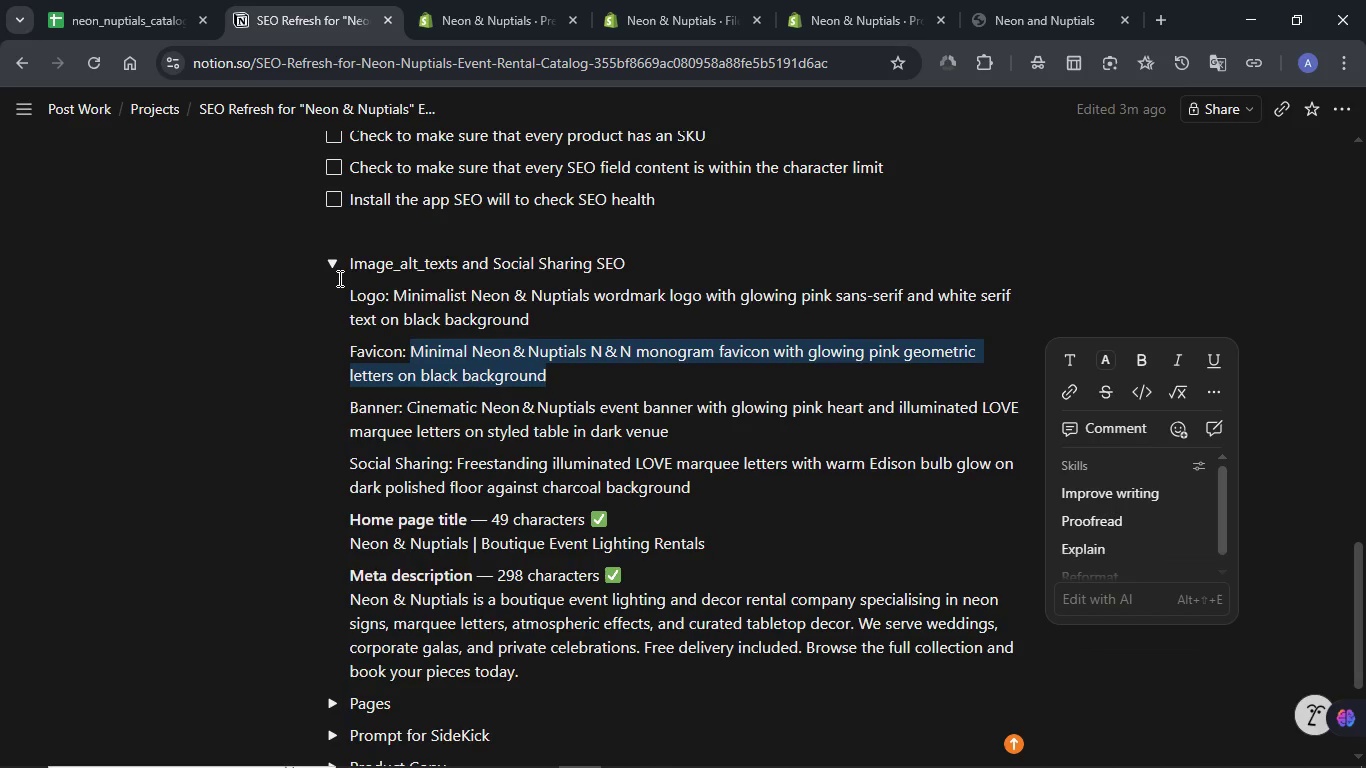 
left_click([333, 264])
 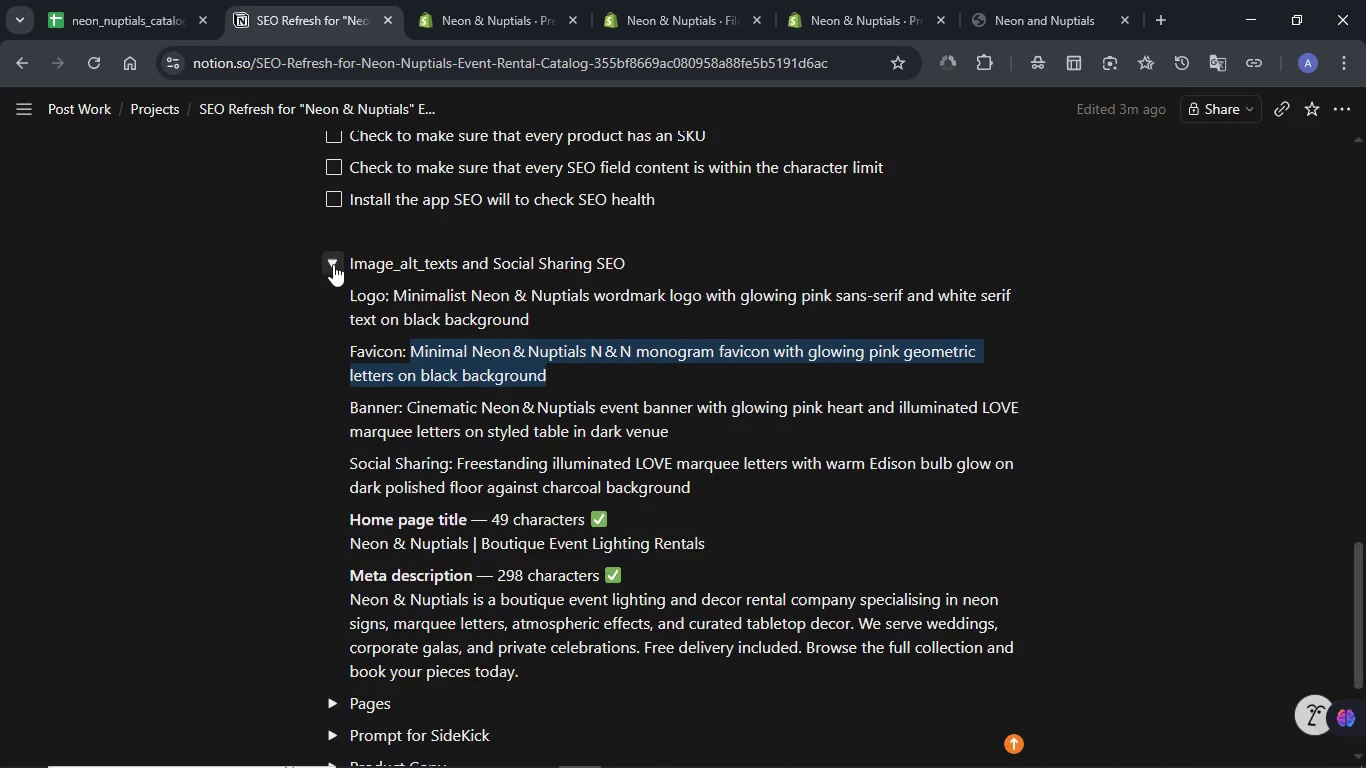 
scroll: coordinate [439, 244], scroll_direction: up, amount: 2.0
 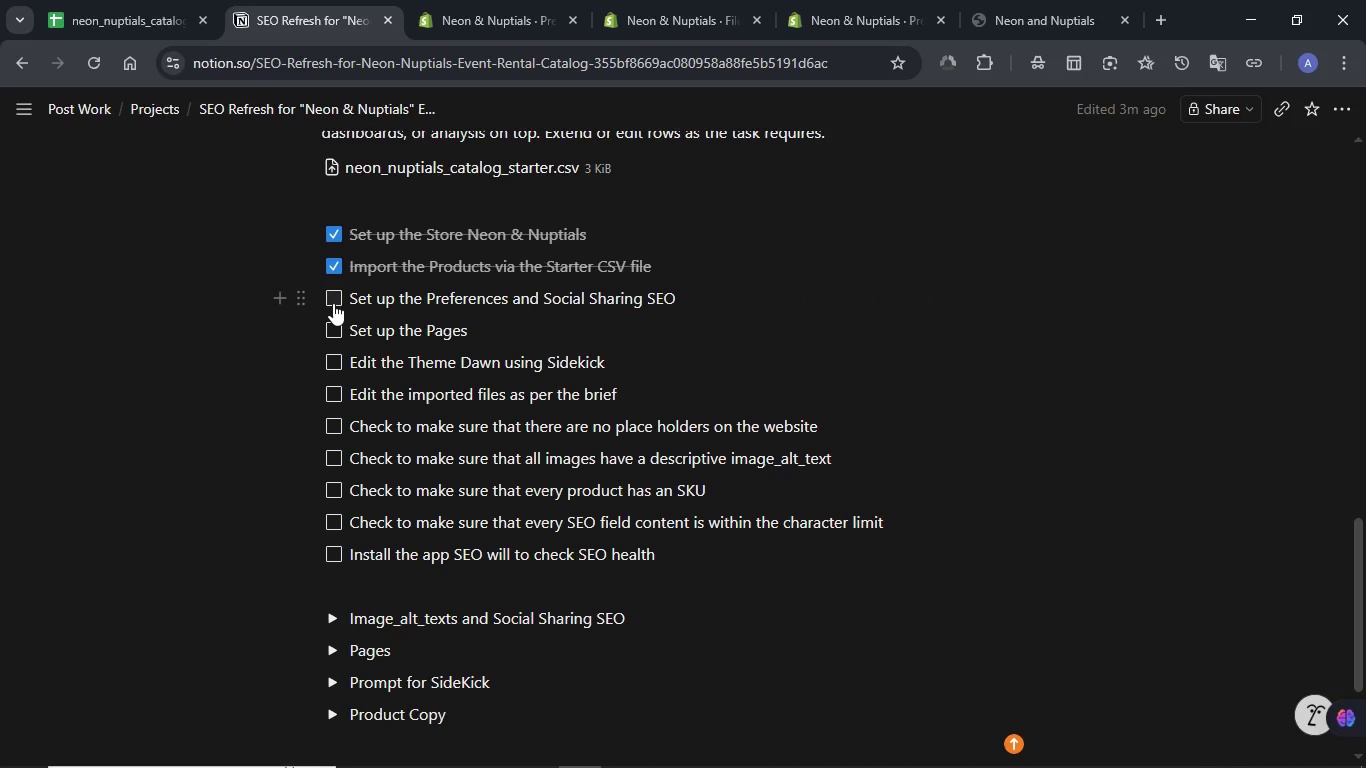 
left_click([332, 300])
 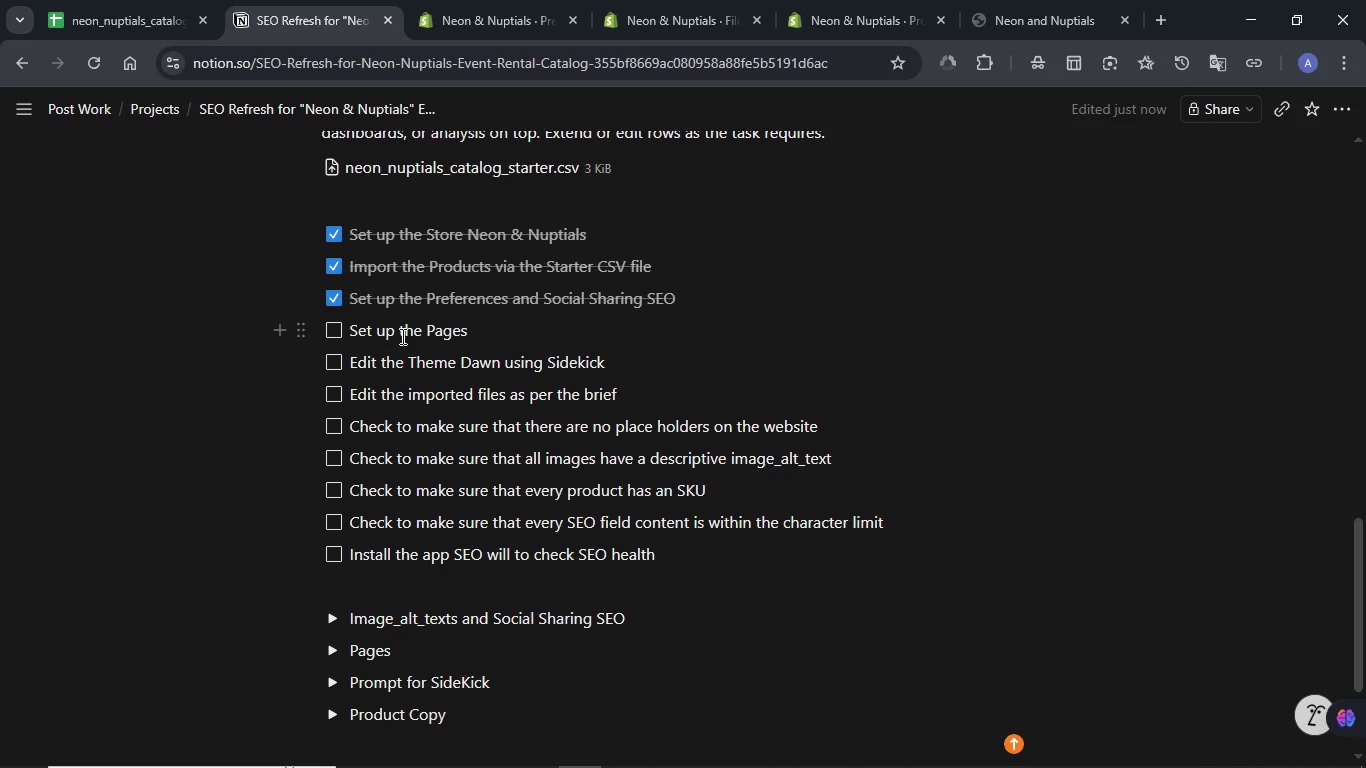 
left_click([466, 10])
 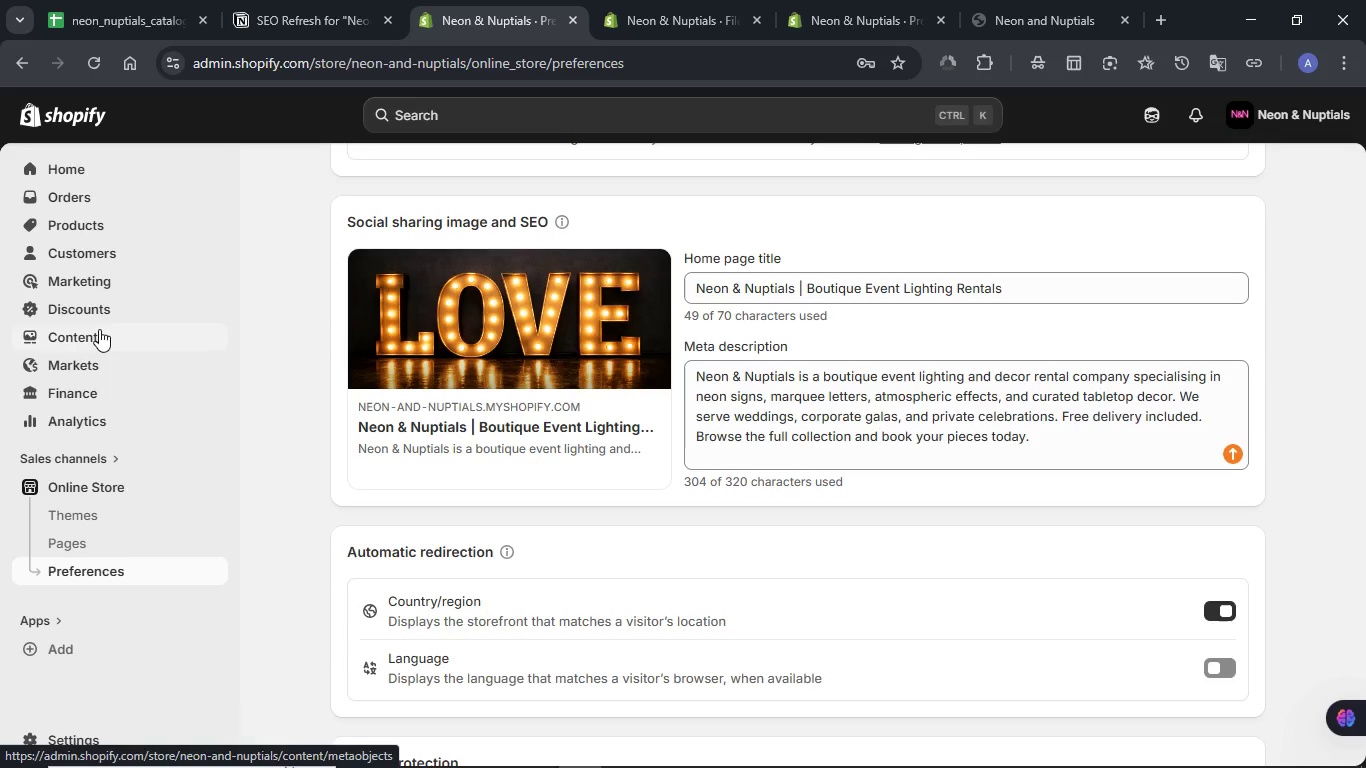 
left_click([88, 542])
 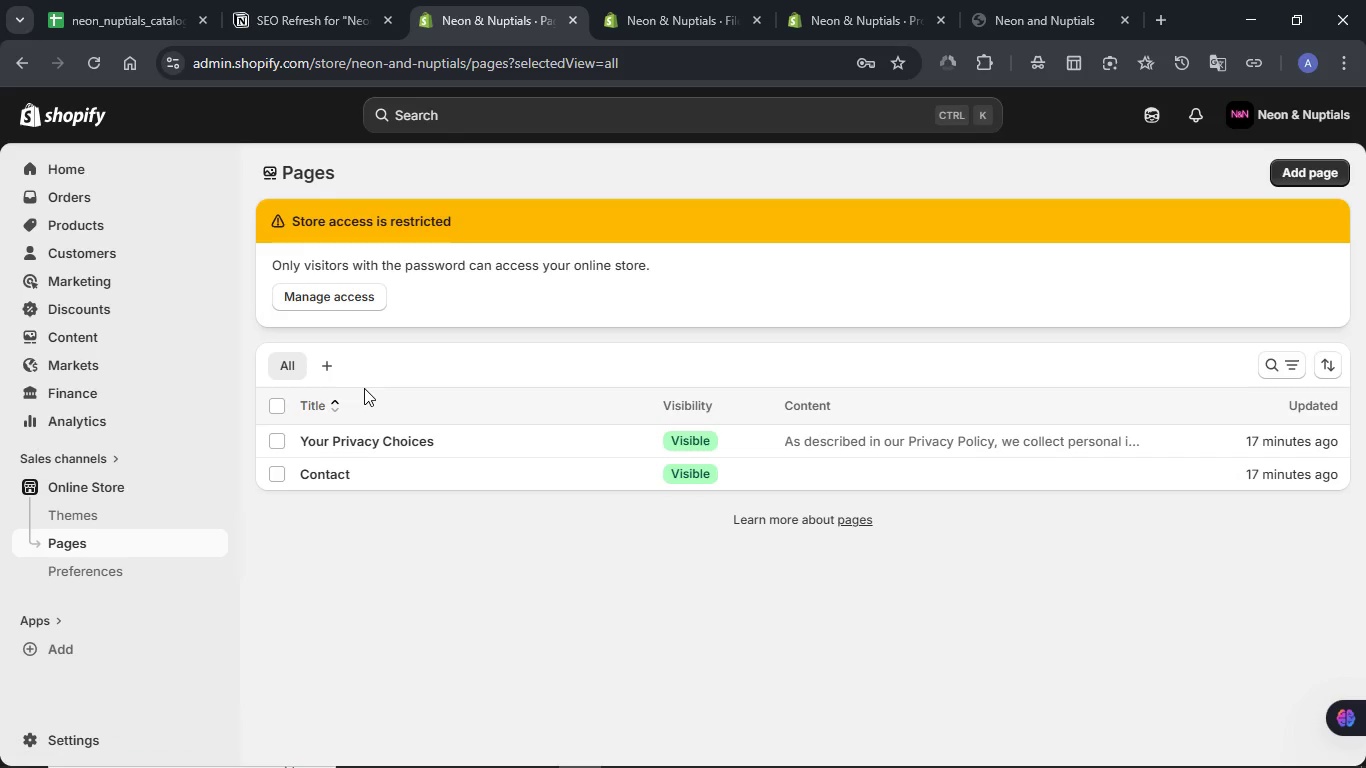 
wait(12.8)
 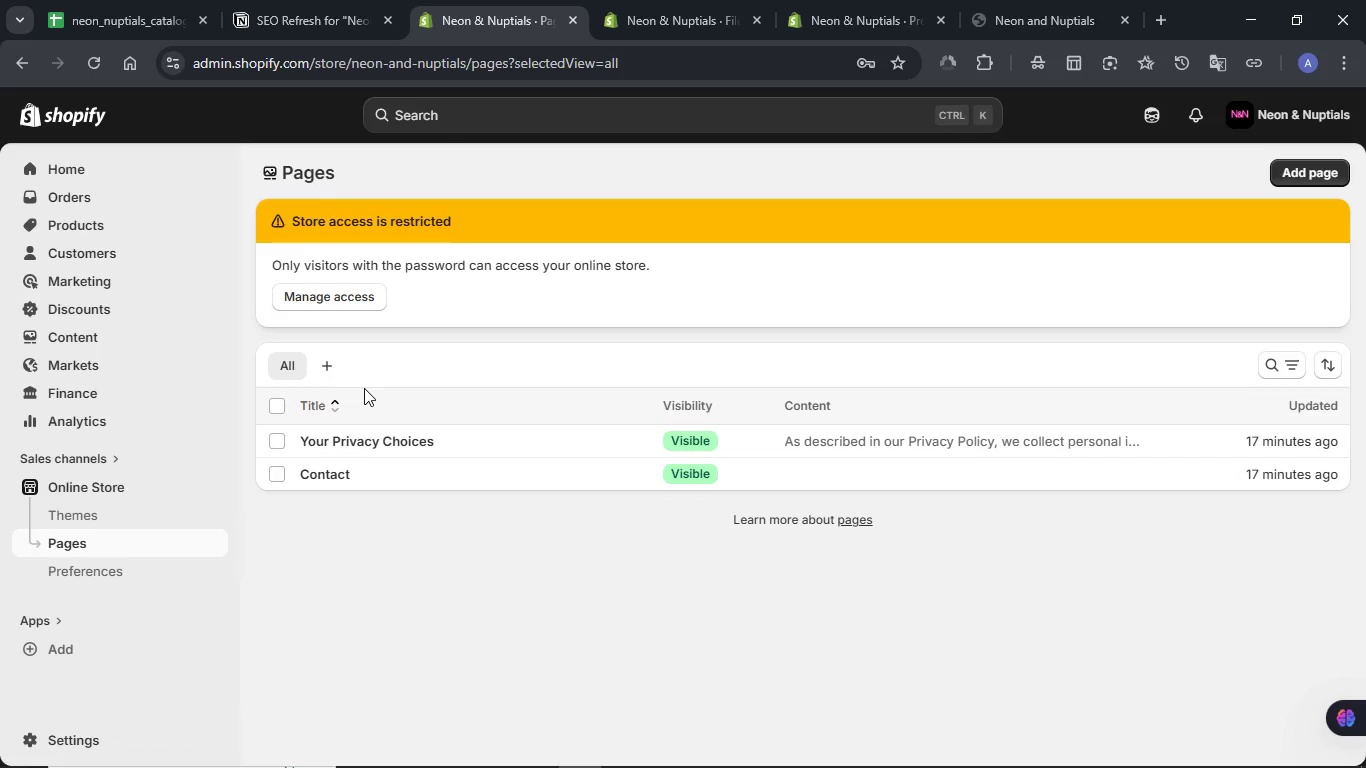 
left_click([322, 474])
 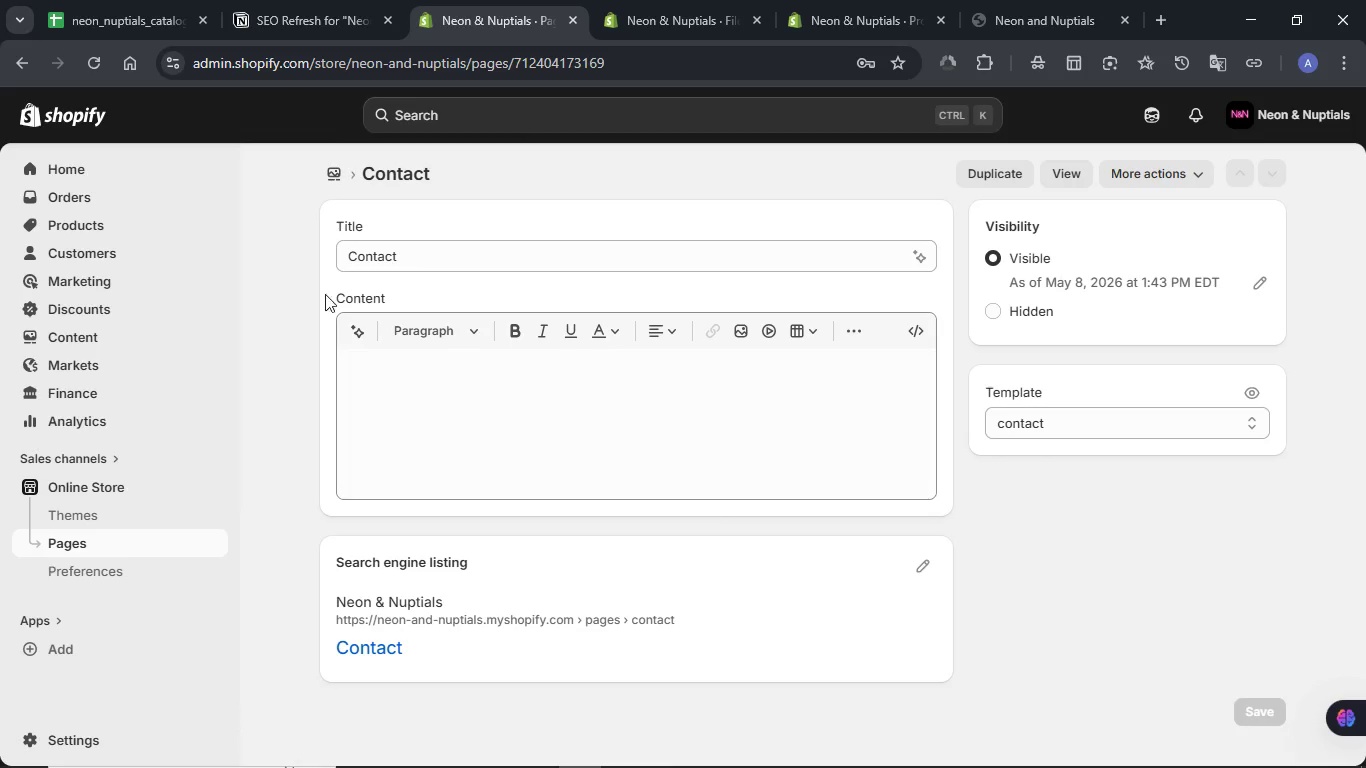 
wait(6.7)
 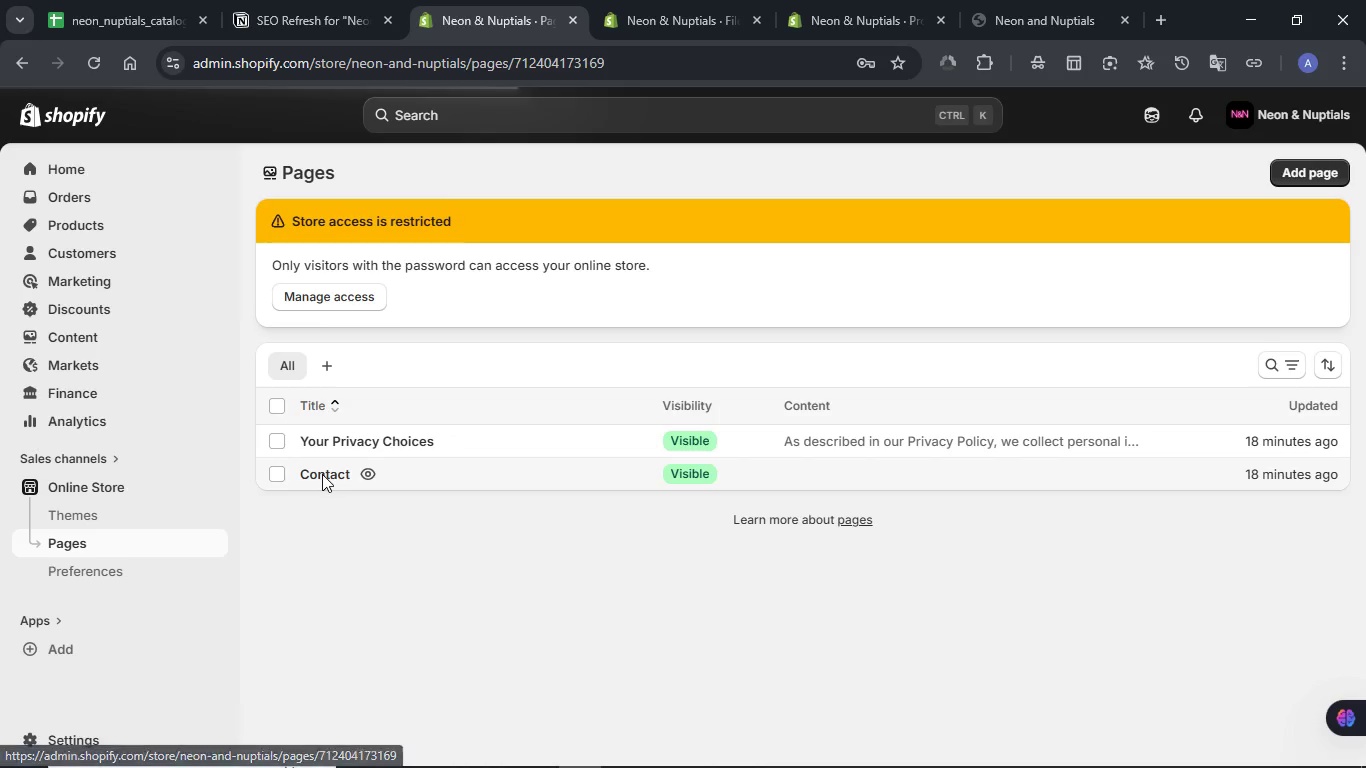 
left_click([433, 252])
 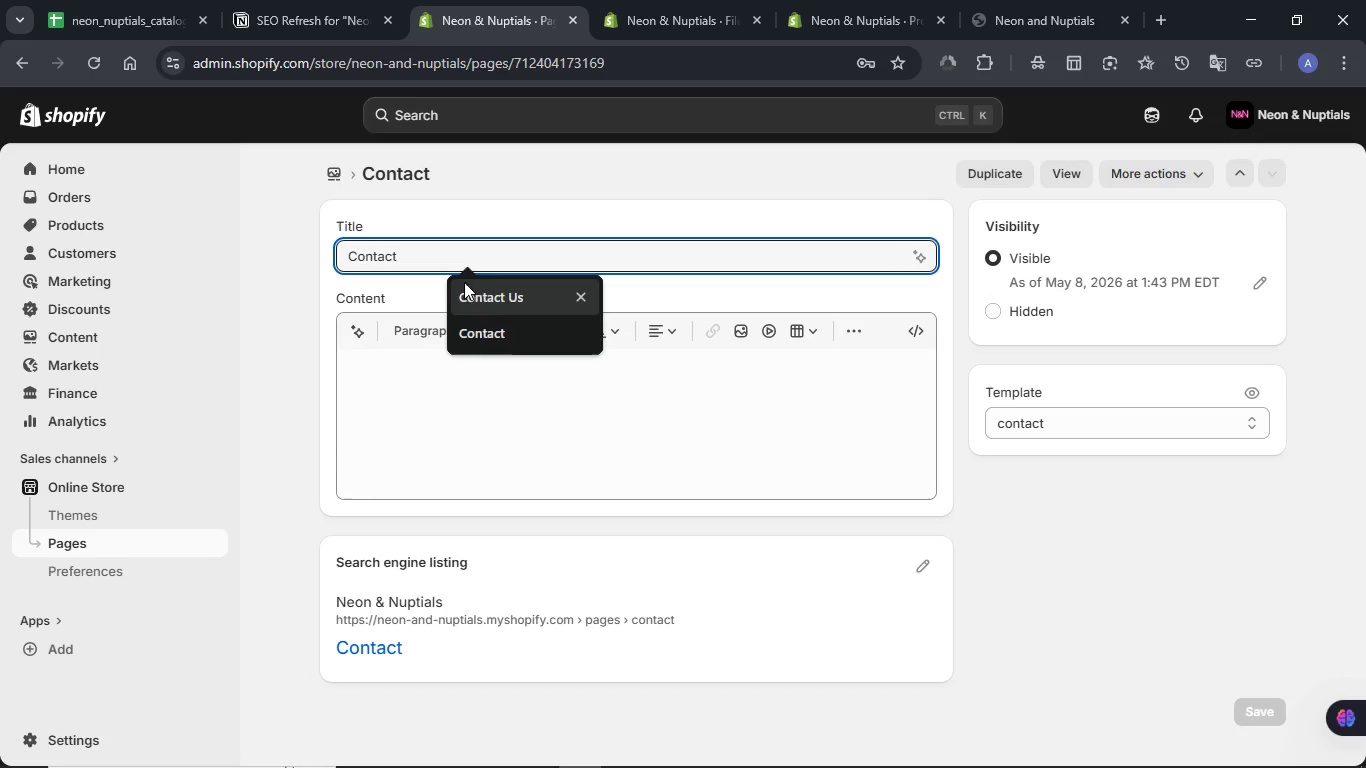 
left_click([476, 293])
 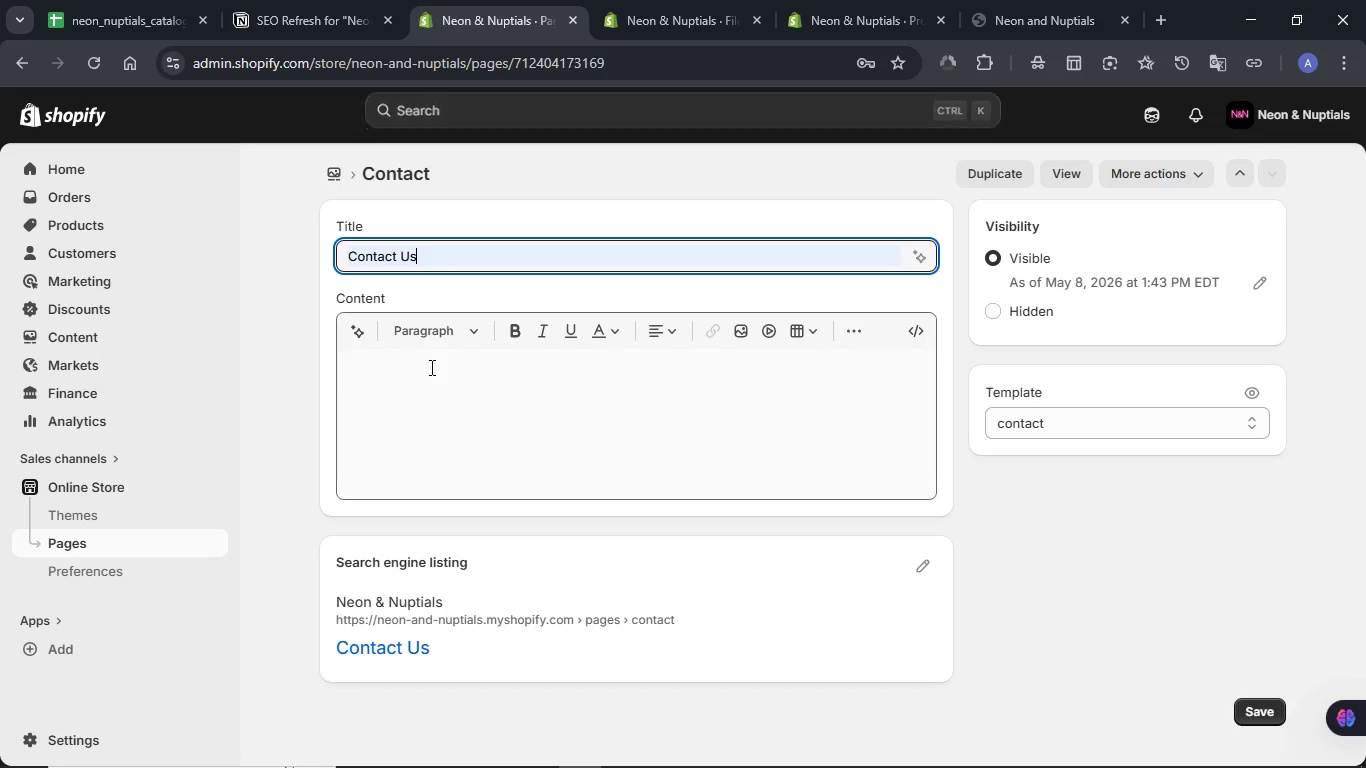 
left_click([430, 367])
 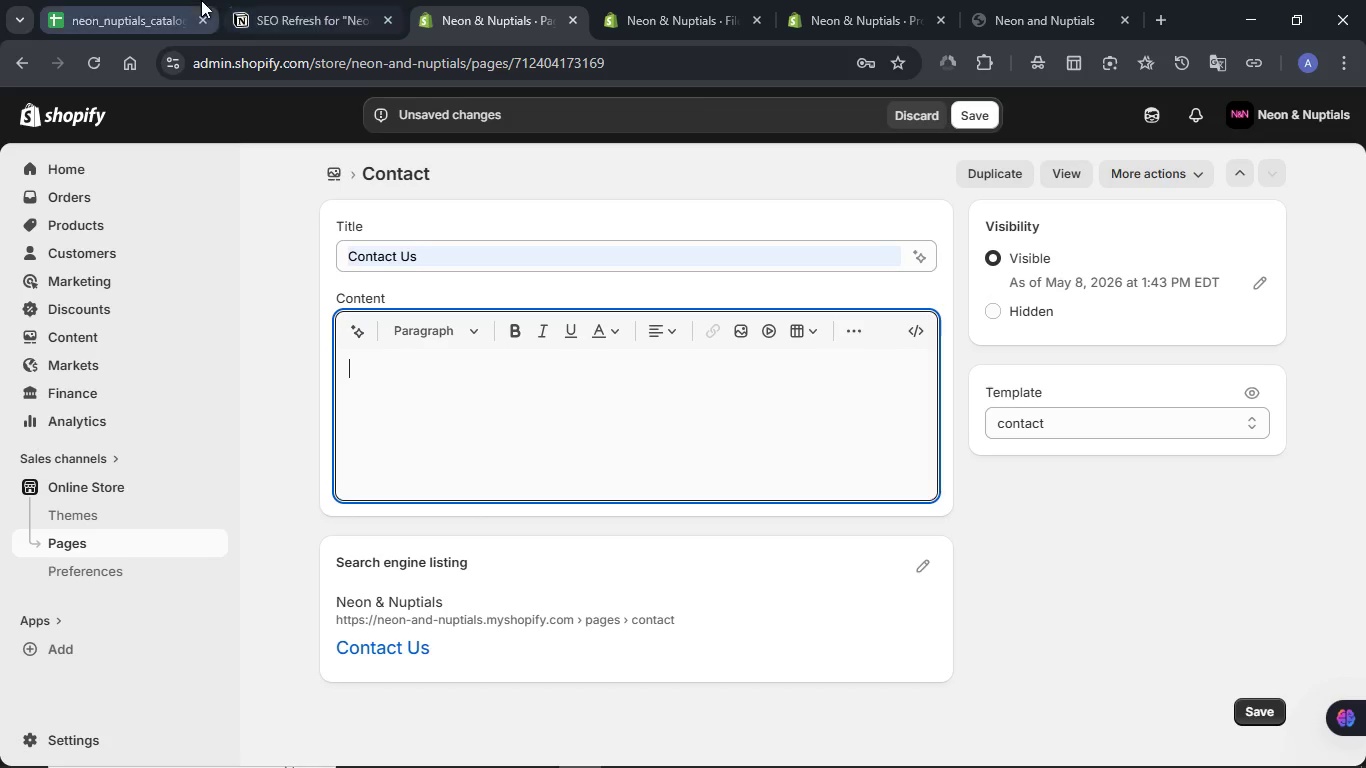 
left_click([301, 2])
 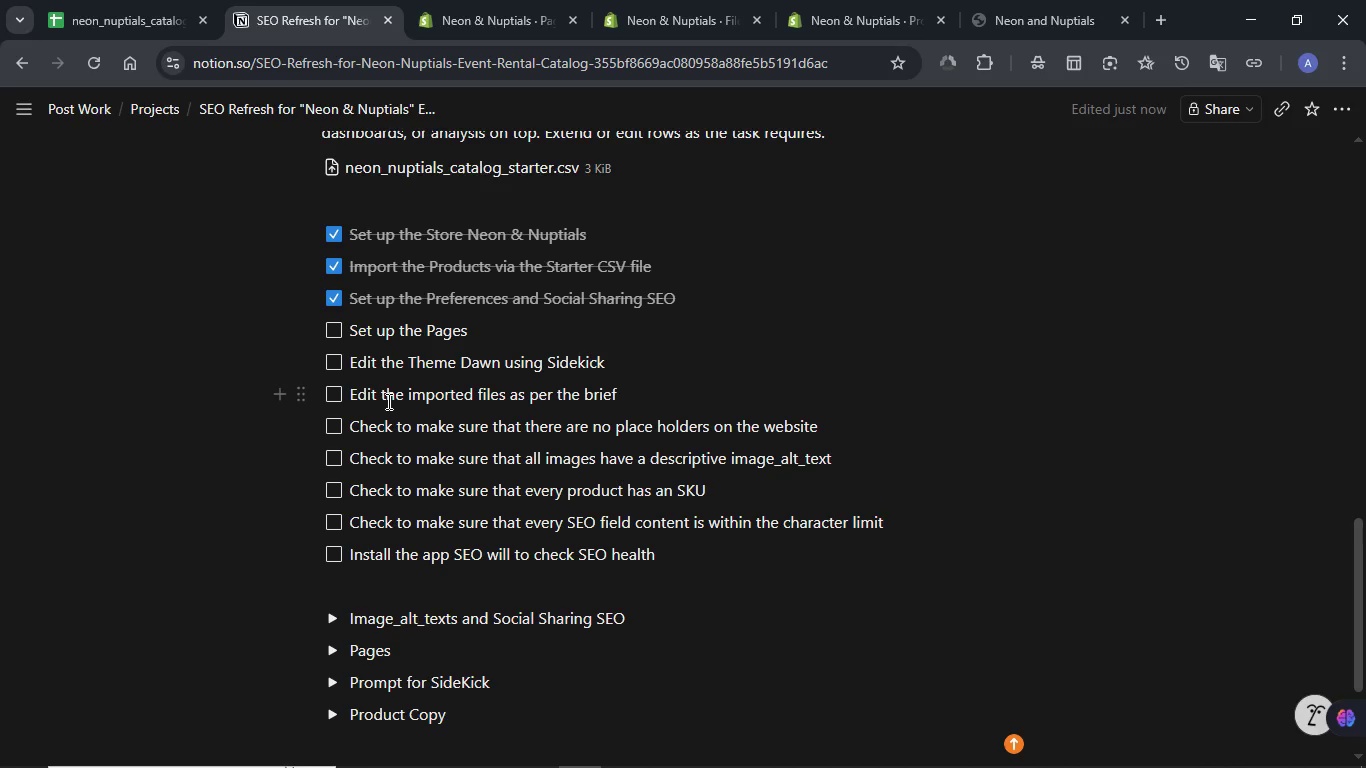 
scroll: coordinate [387, 401], scroll_direction: down, amount: 1.0
 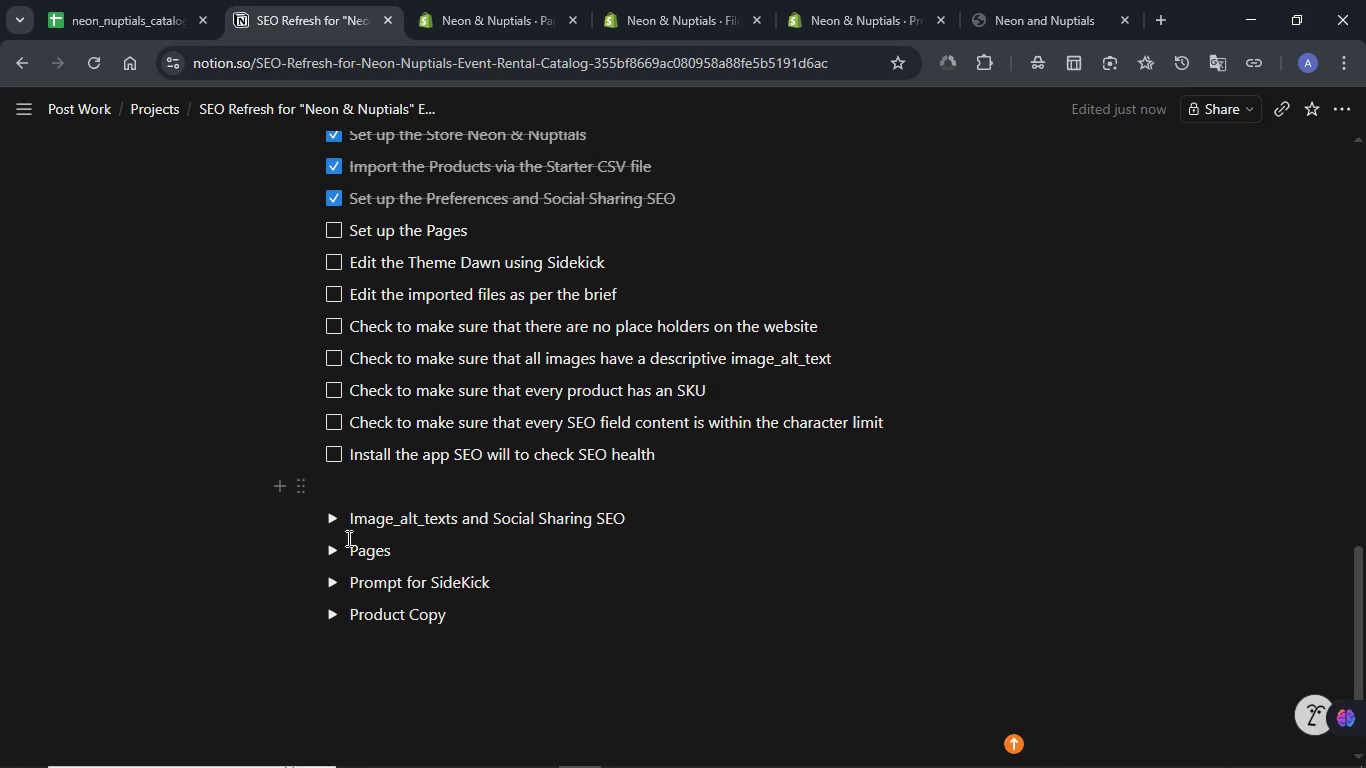 
left_click([323, 554])
 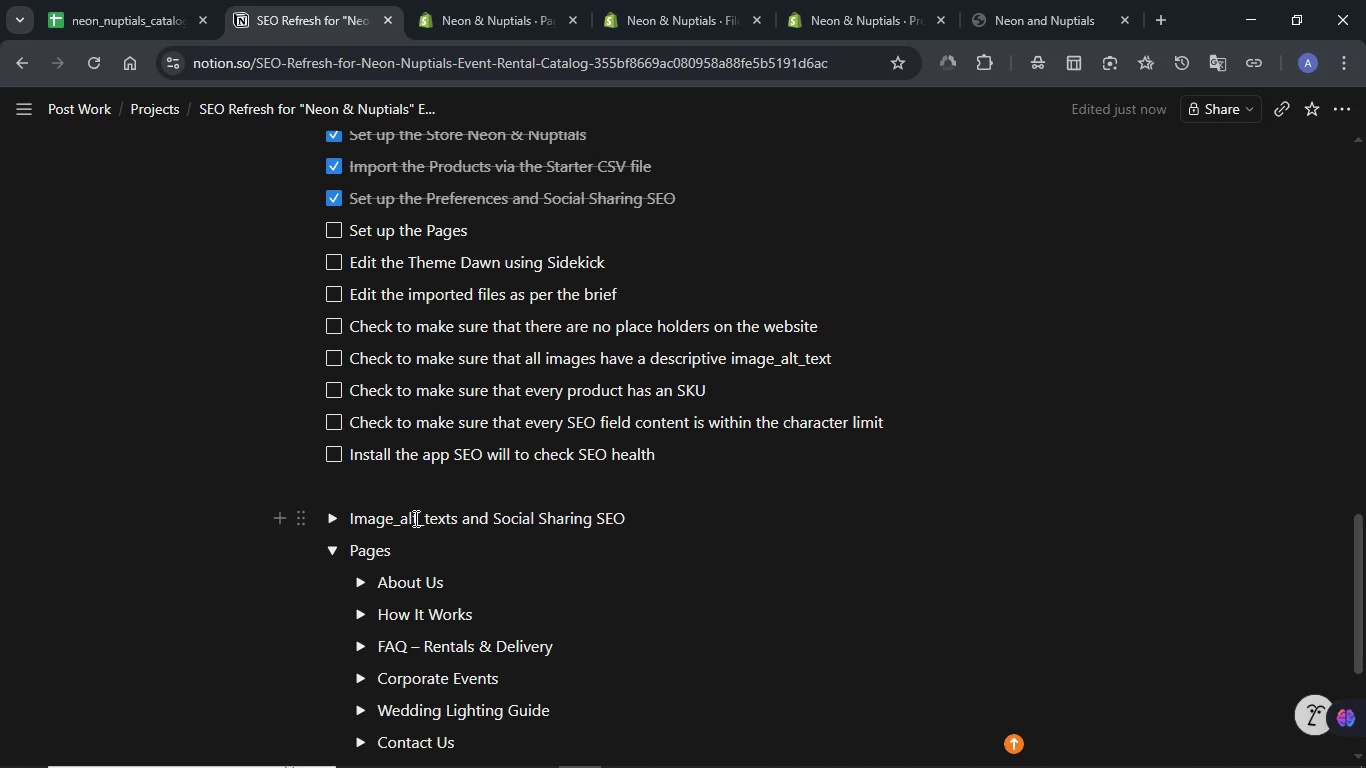 
scroll: coordinate [406, 480], scroll_direction: down, amount: 2.0
 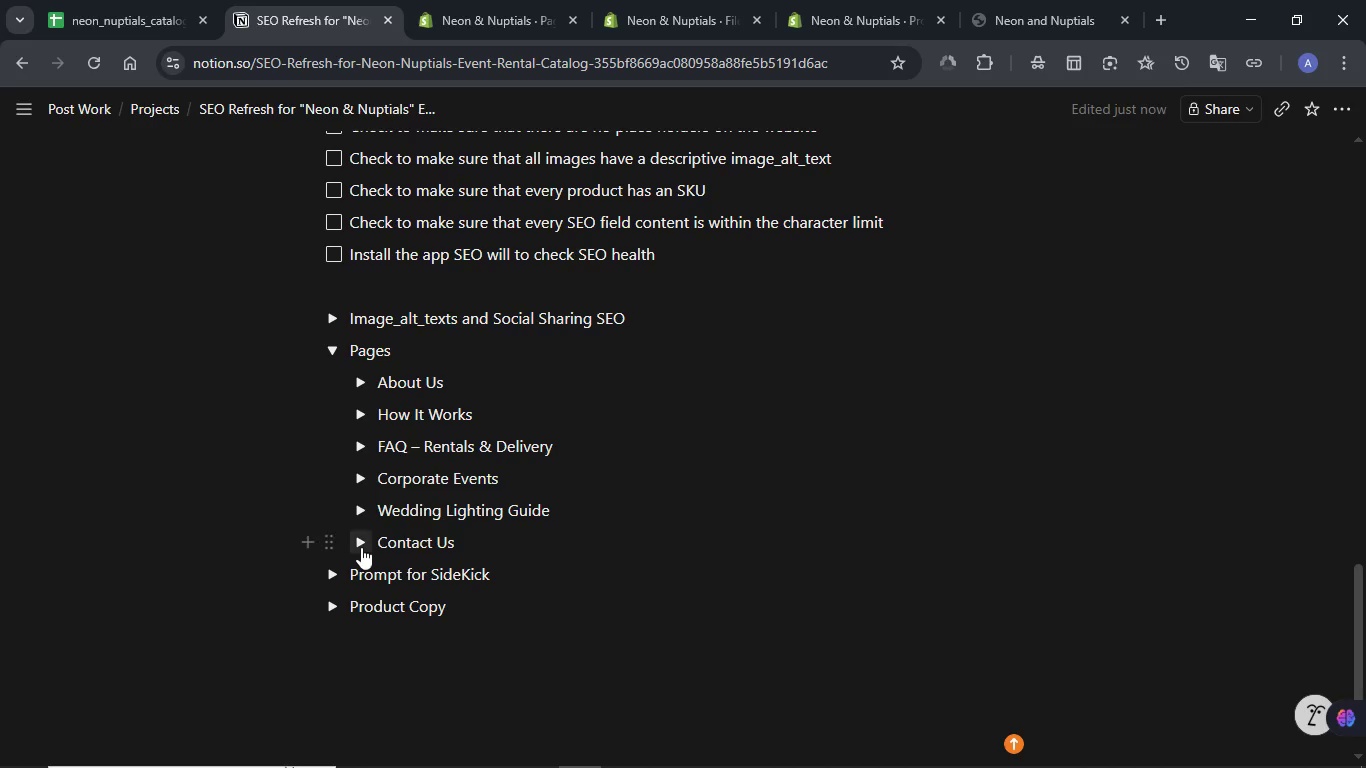 
left_click([361, 547])
 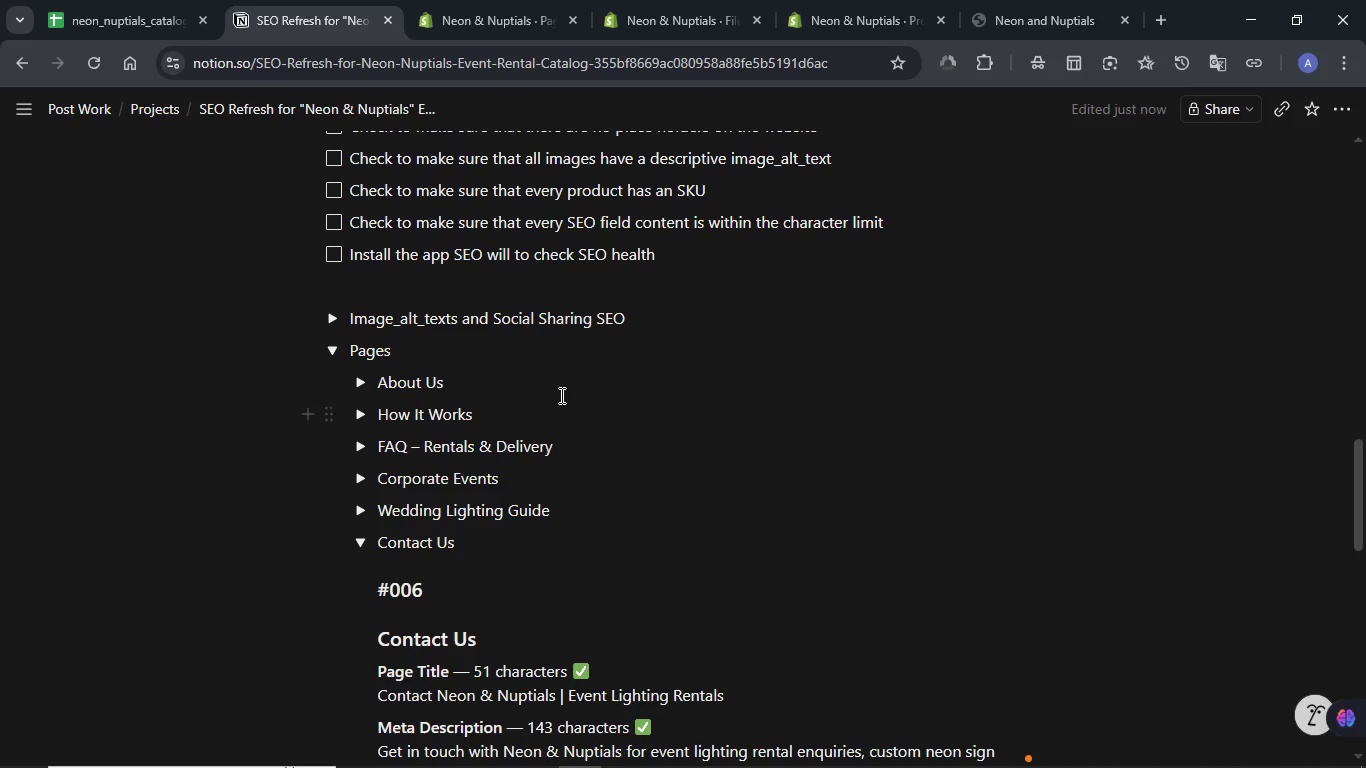 
scroll: coordinate [338, 465], scroll_direction: down, amount: 5.0
 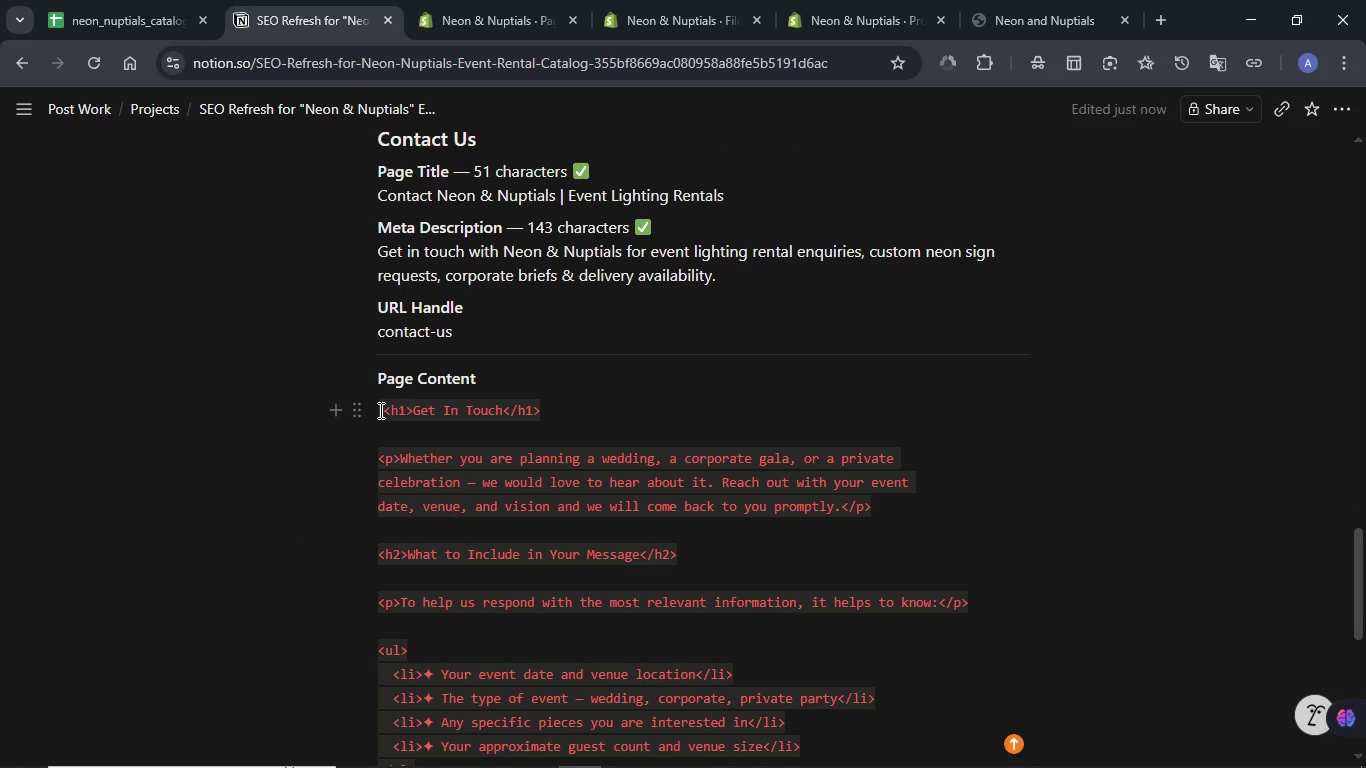 
left_click_drag(start_coordinate=[379, 410], to_coordinate=[680, 461])
 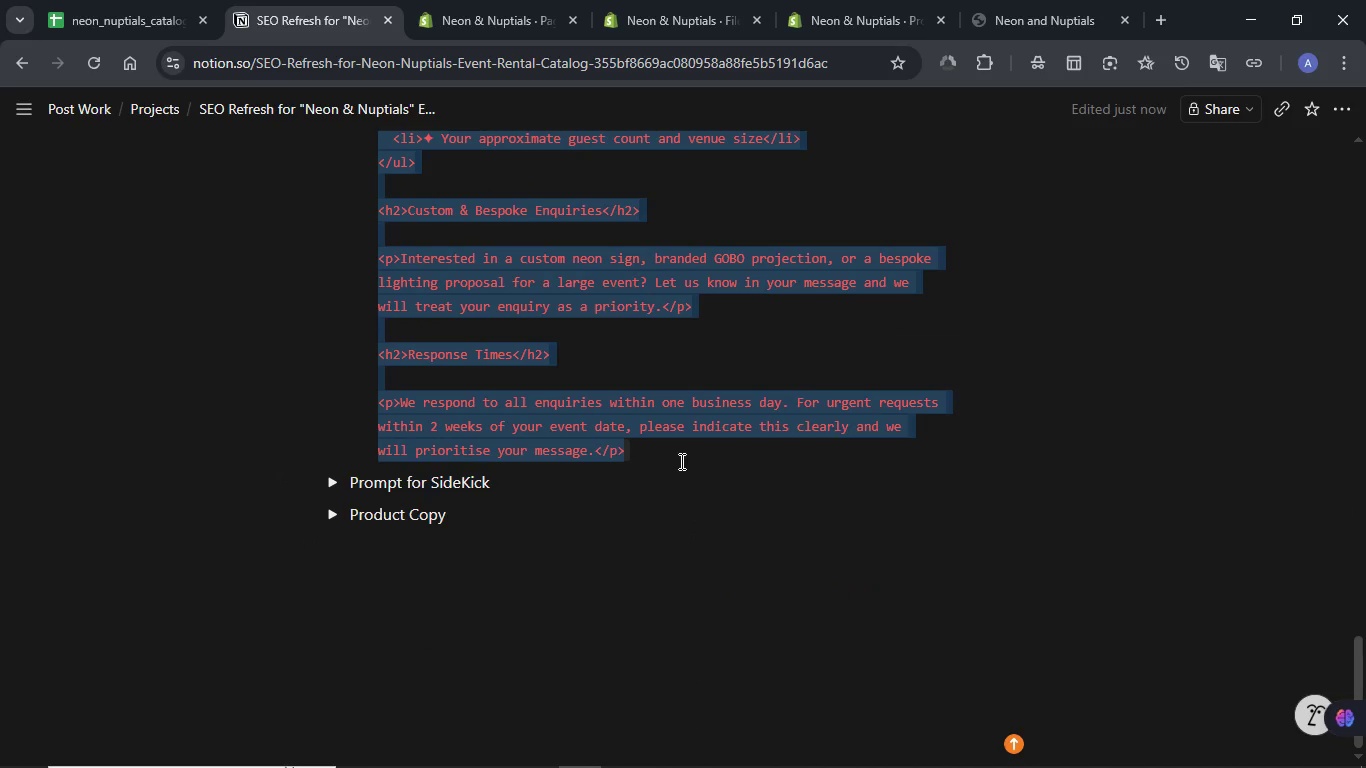 
key(Control+C)
 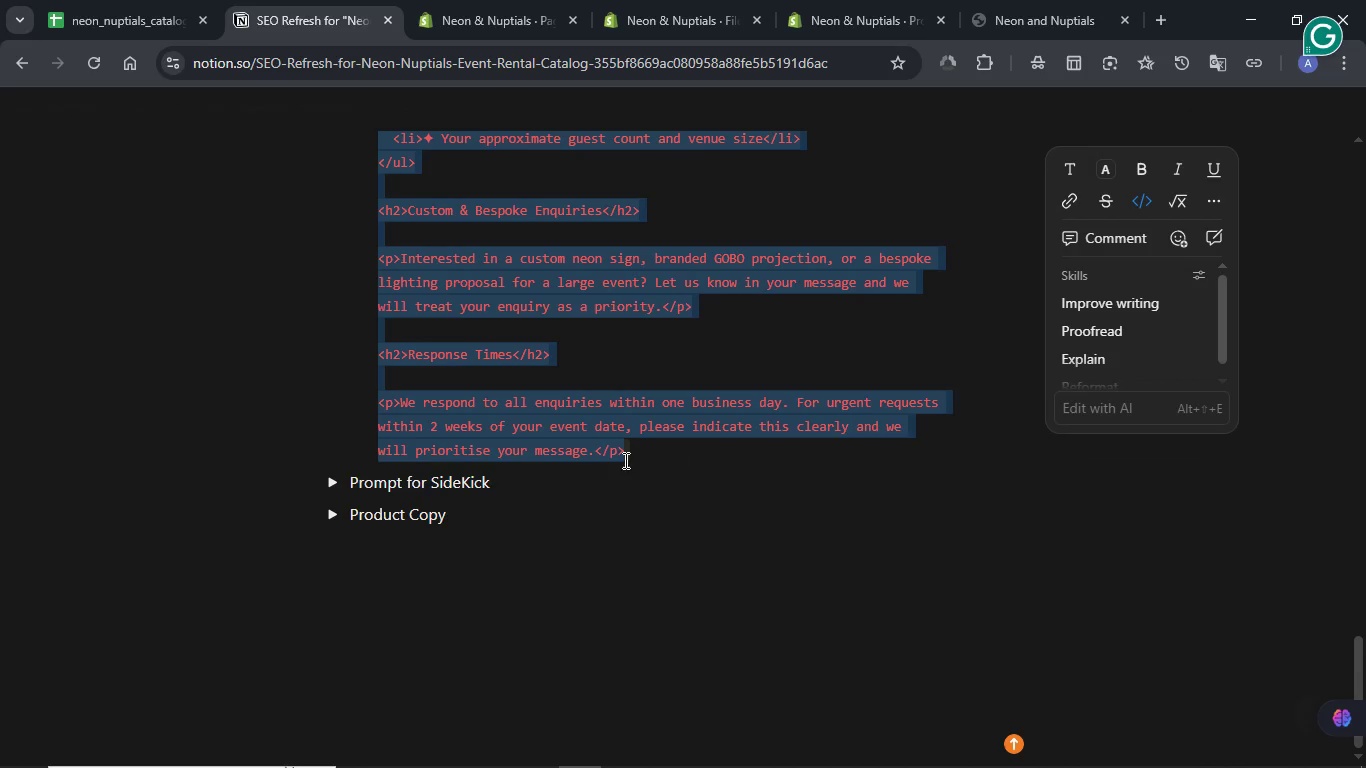 
scroll: coordinate [544, 418], scroll_direction: up, amount: 7.0
 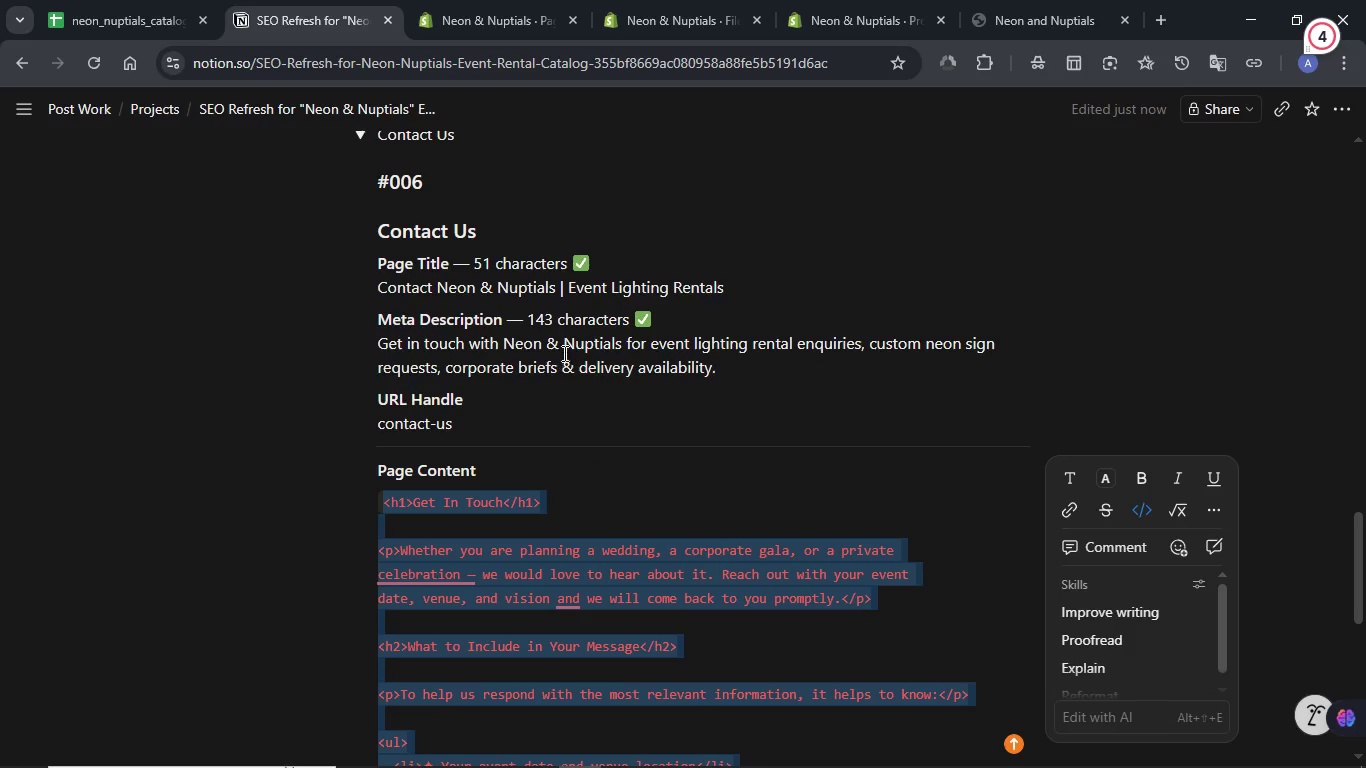 
double_click([563, 337])
 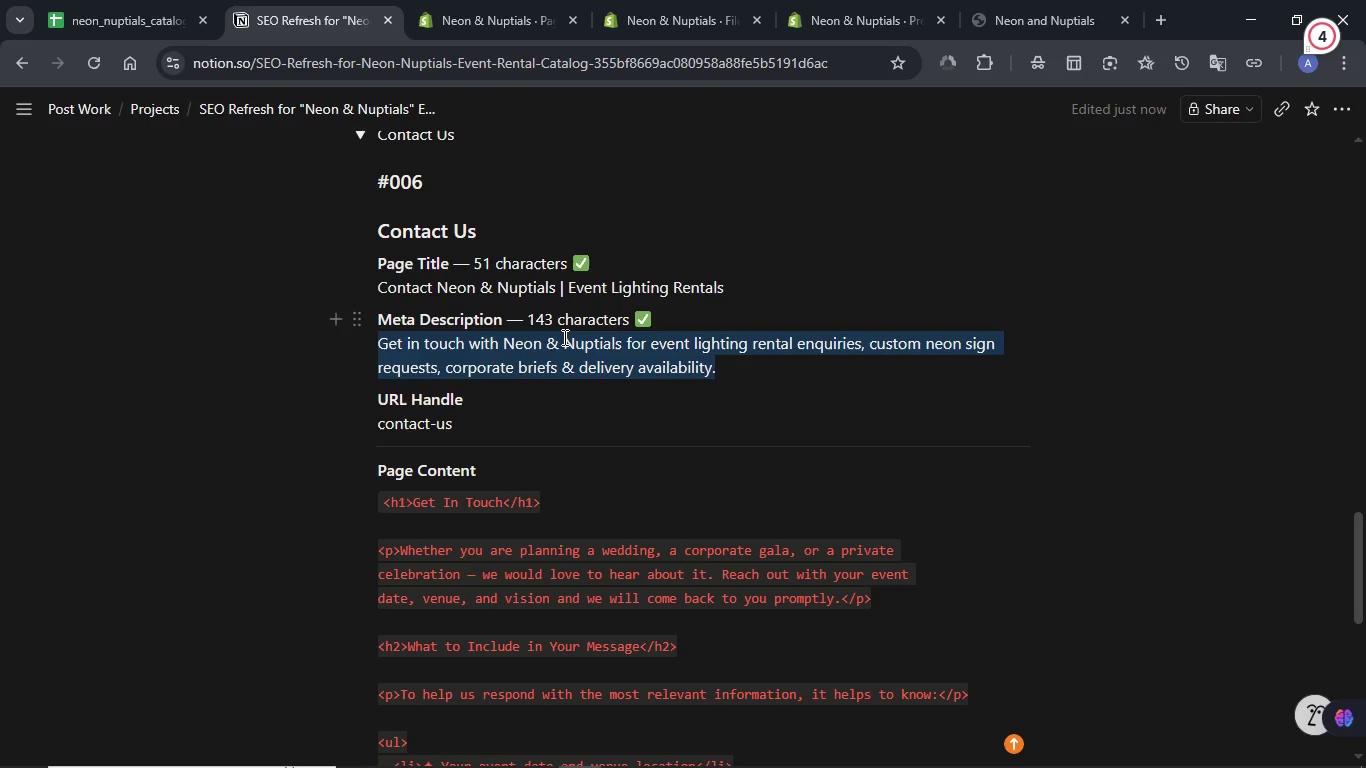 
triple_click([563, 337])
 